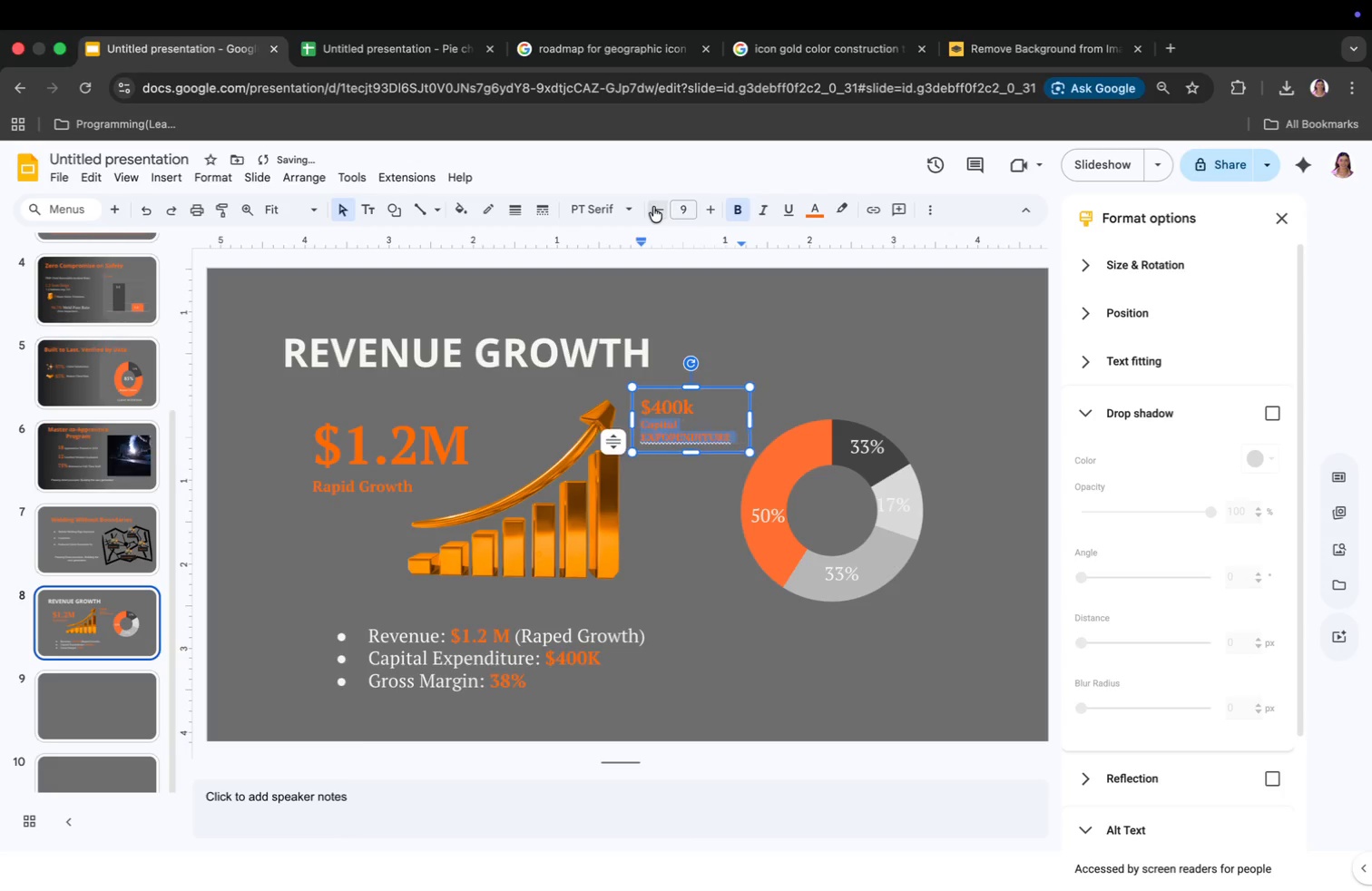 
triple_click([653, 207])
 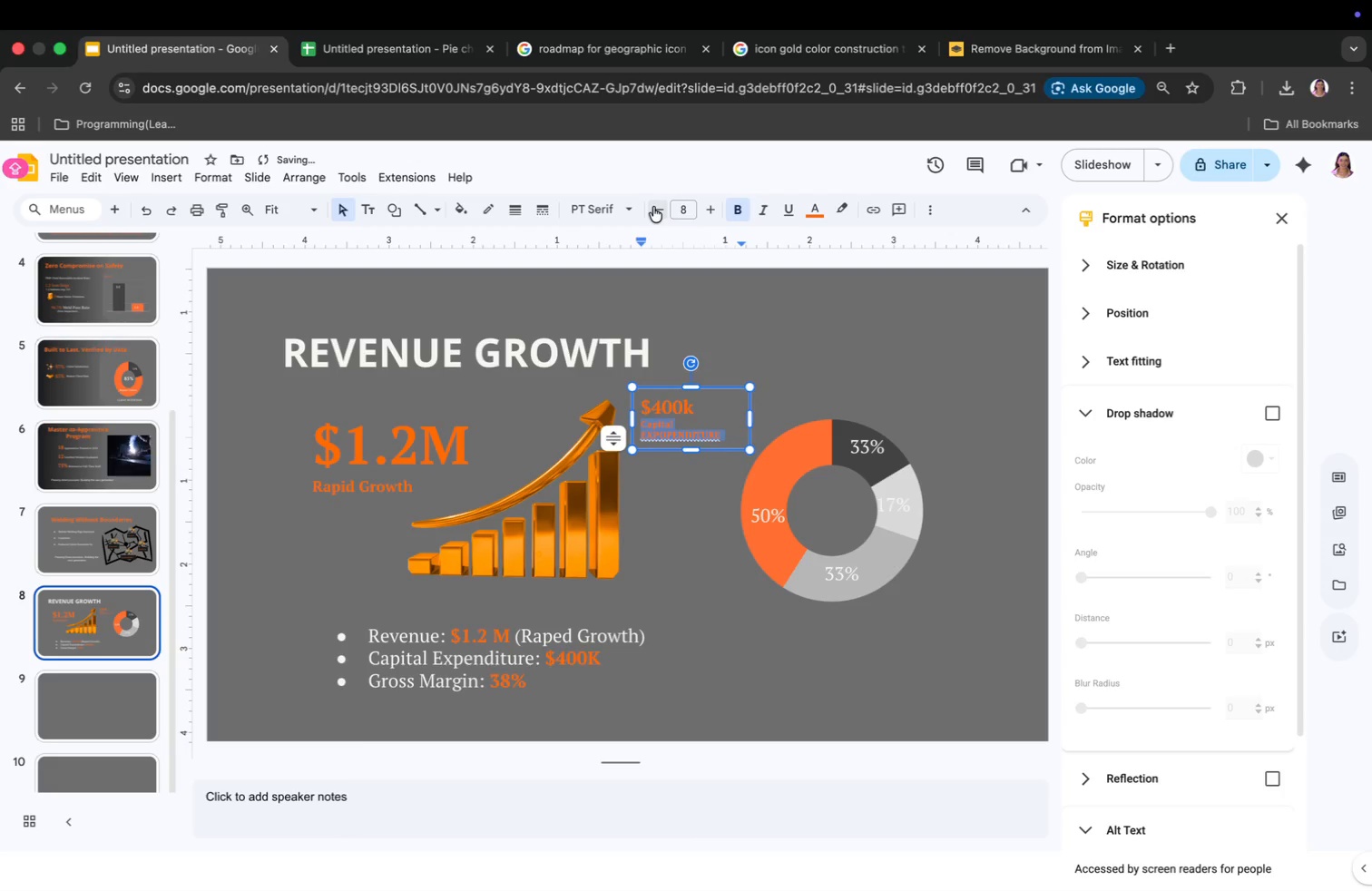 
triple_click([653, 207])
 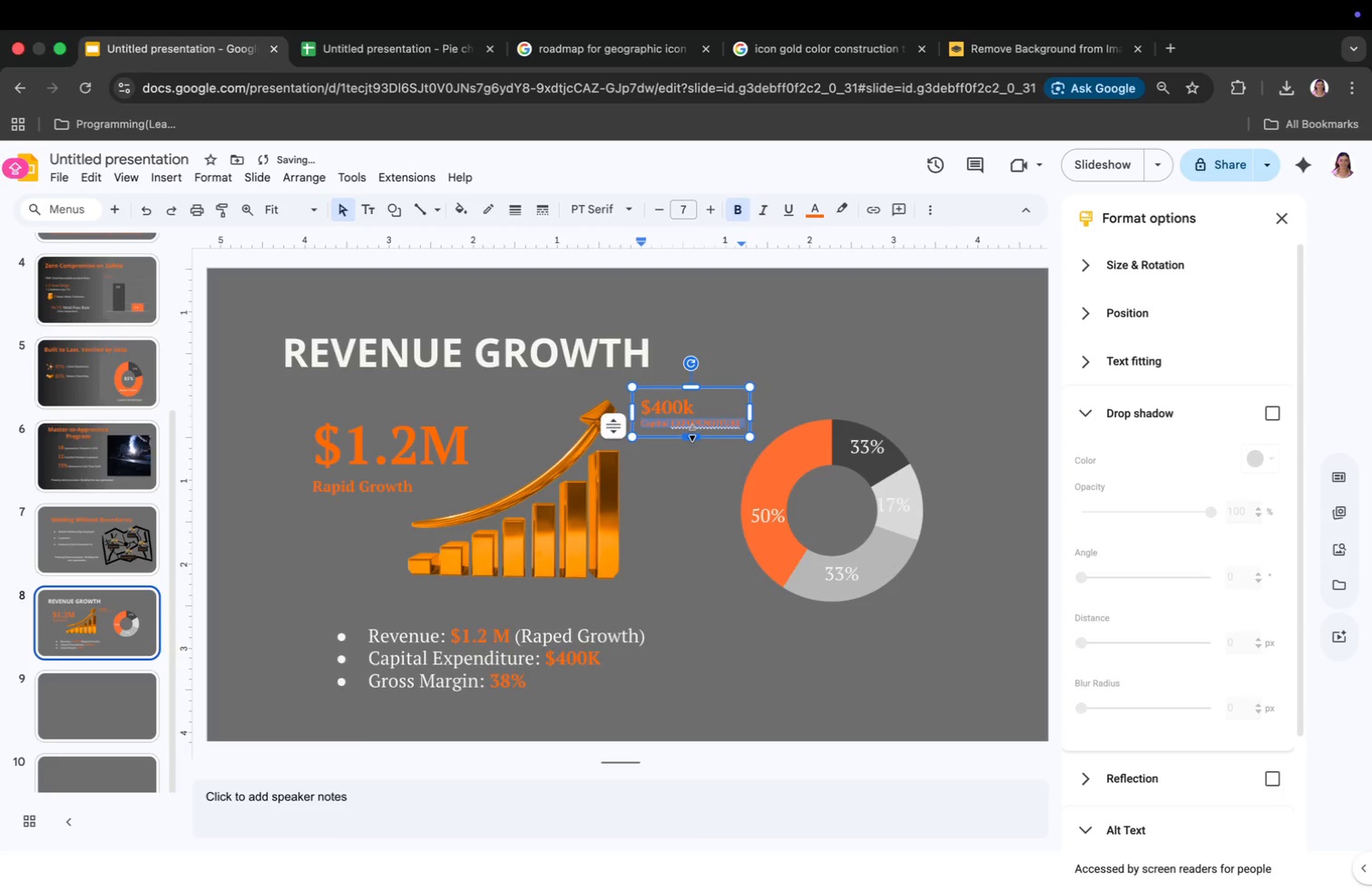 
left_click([697, 426])
 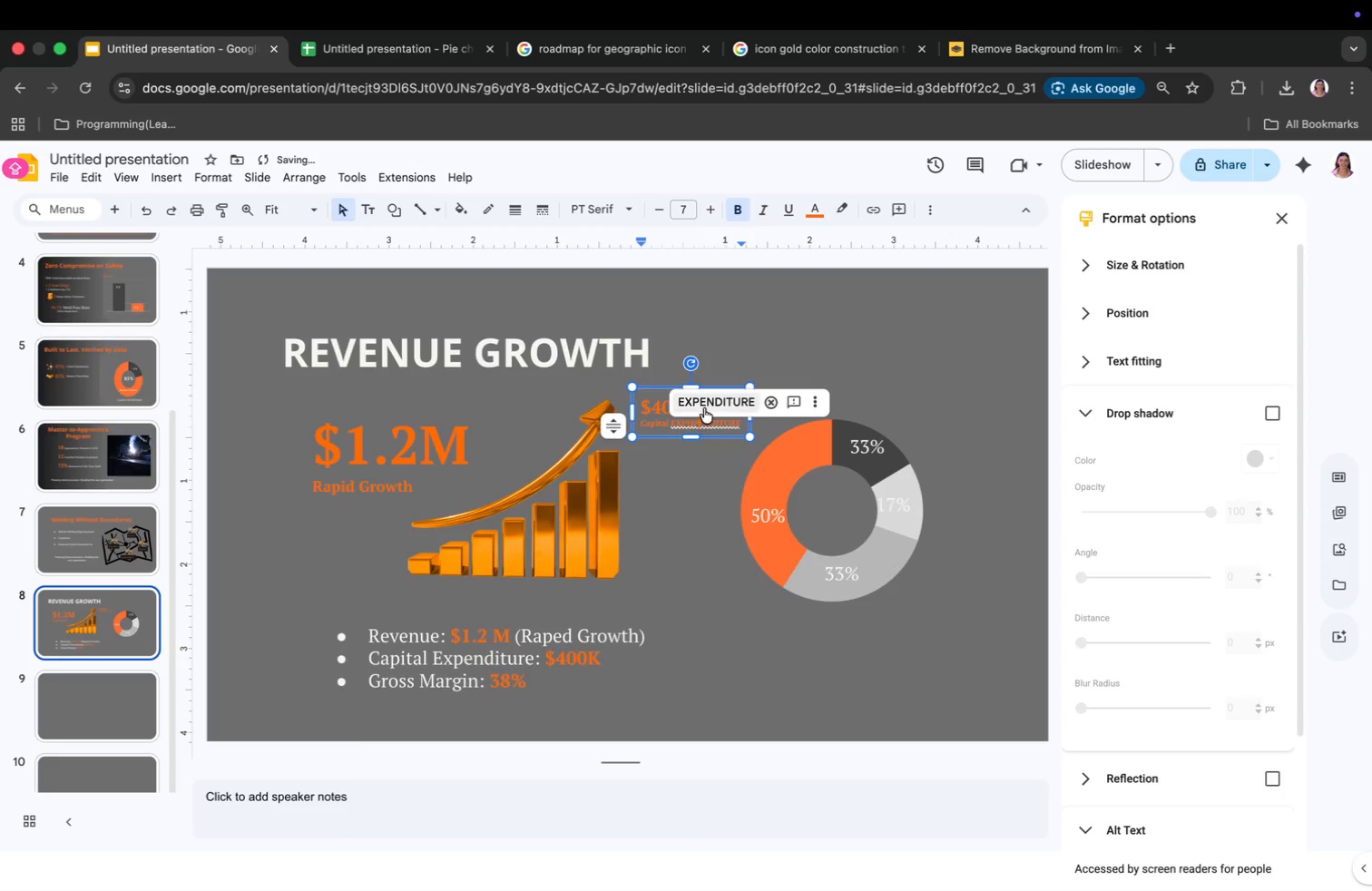 
left_click([706, 401])
 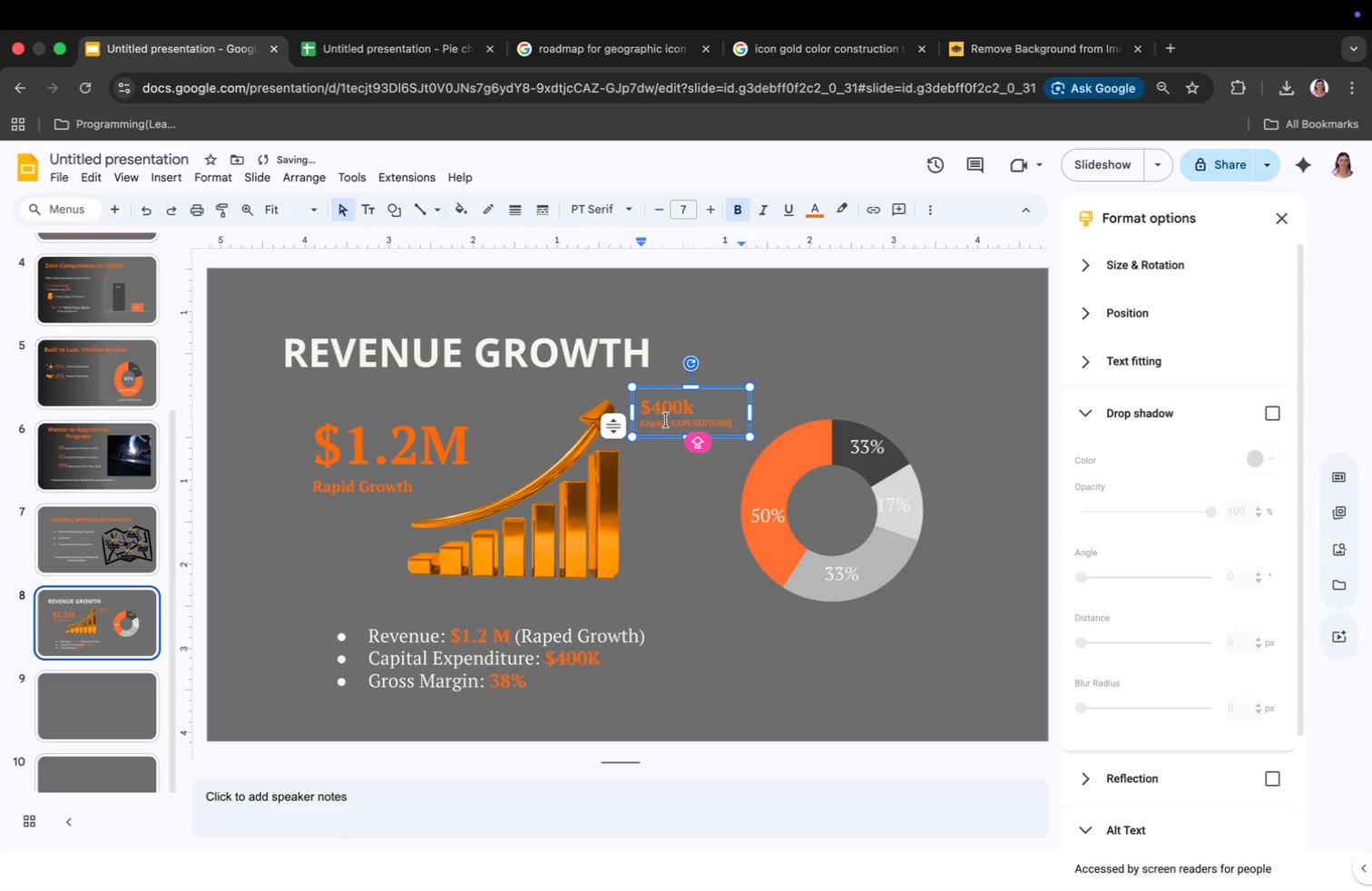 
left_click([666, 420])
 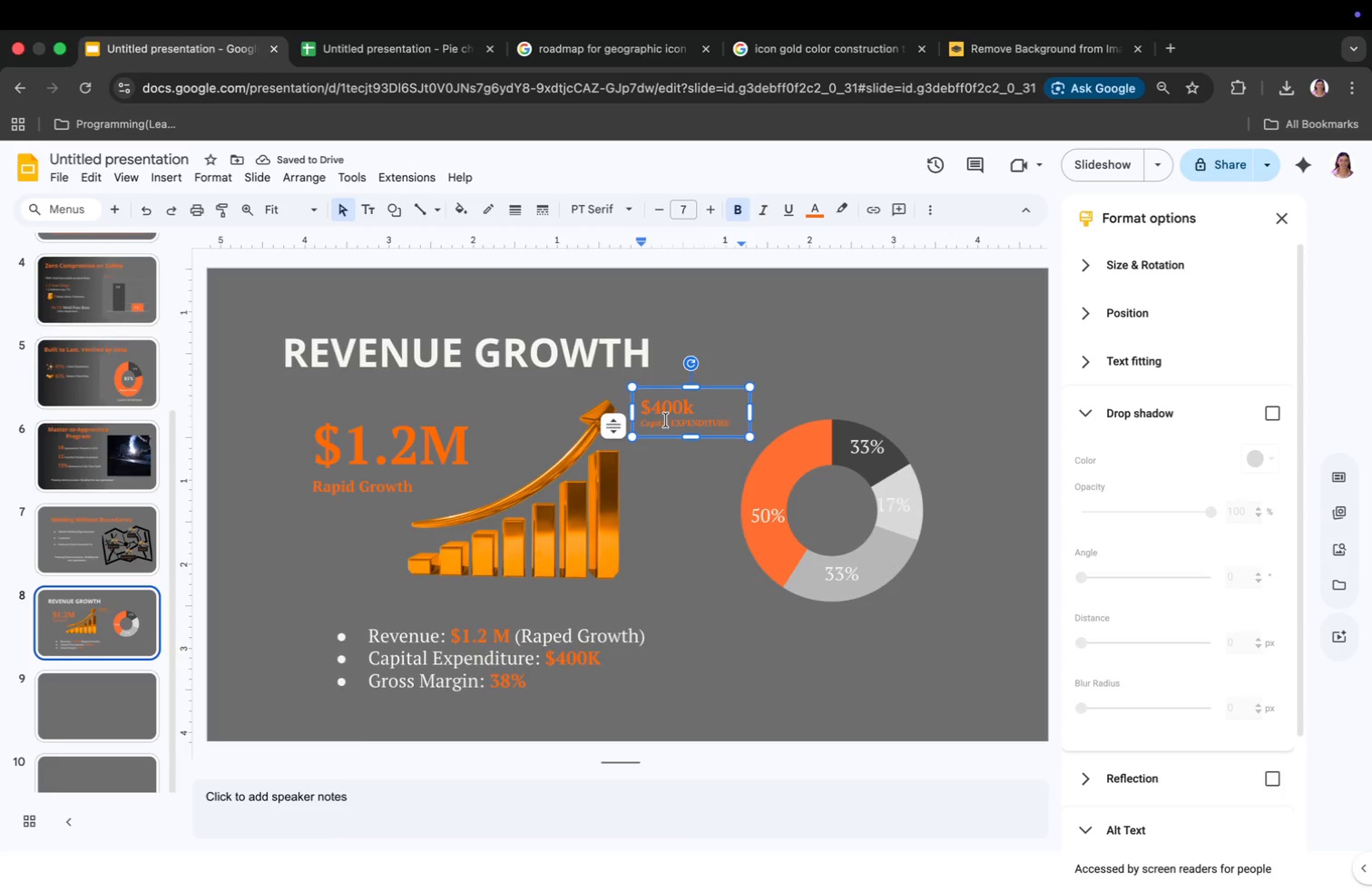 
left_click_drag(start_coordinate=[671, 420], to_coordinate=[642, 420])
 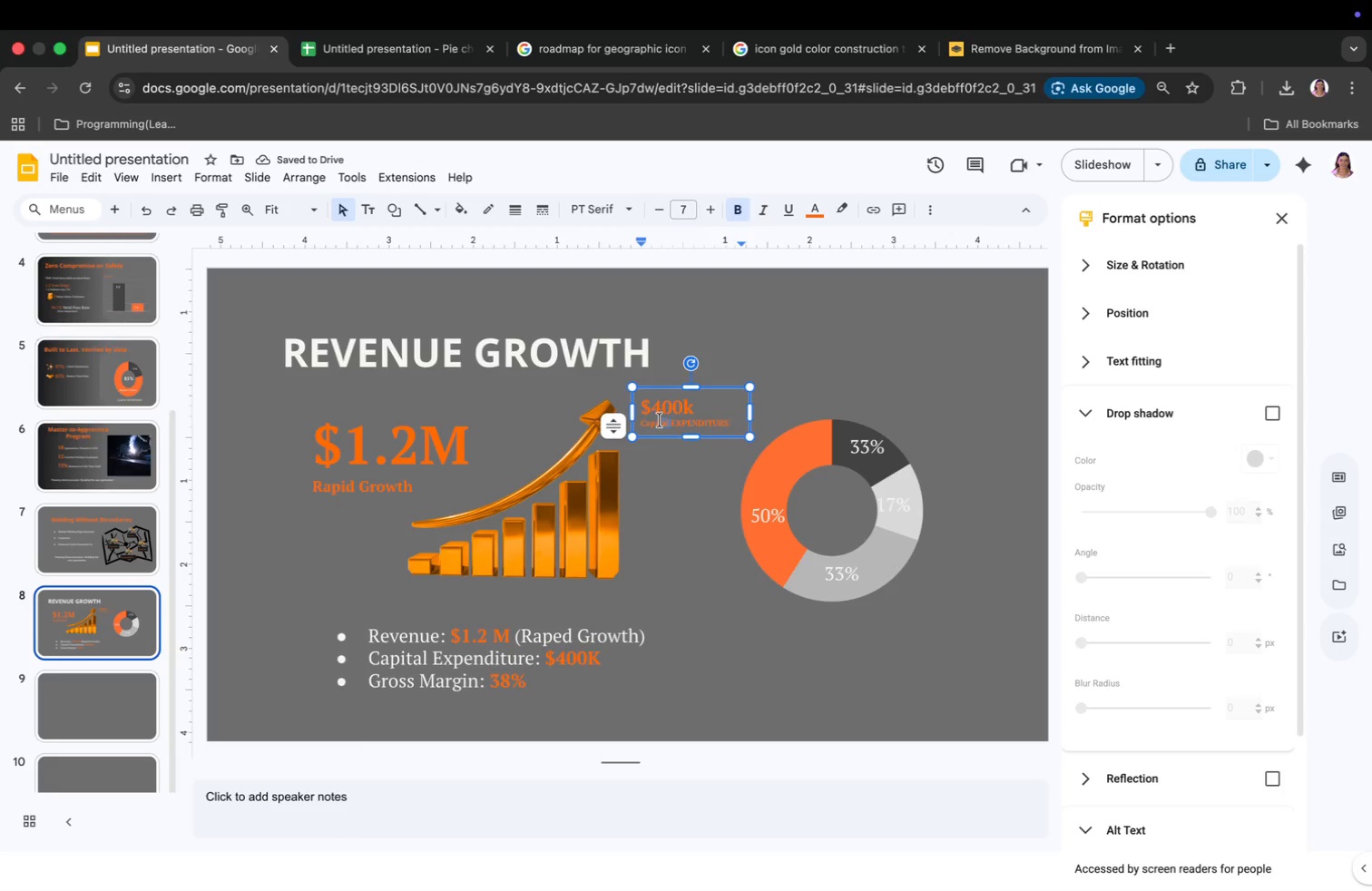 
type(CAPITAL)
 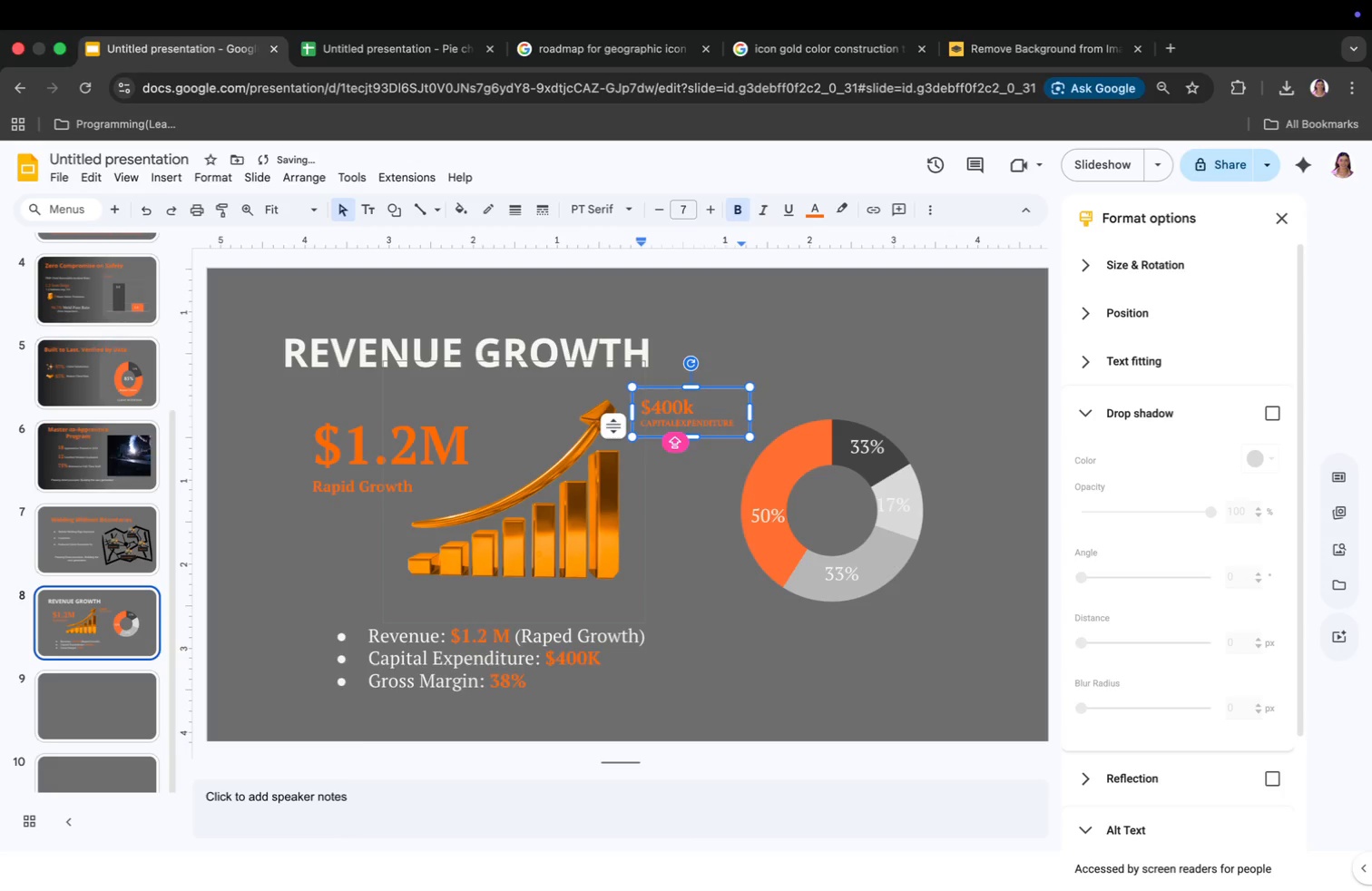 
key(Meta+CommandLeft)
 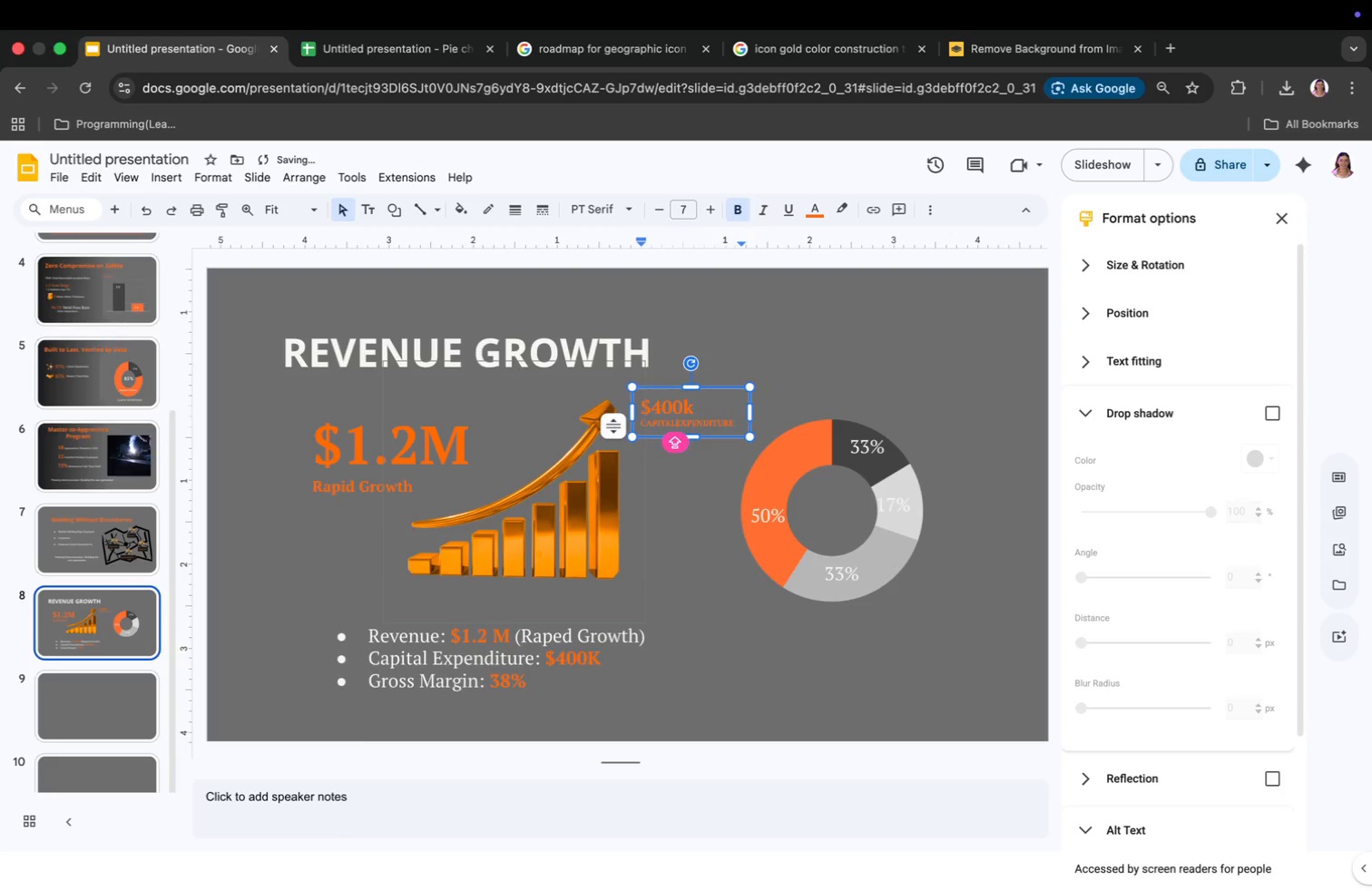 
key(Meta+A)
 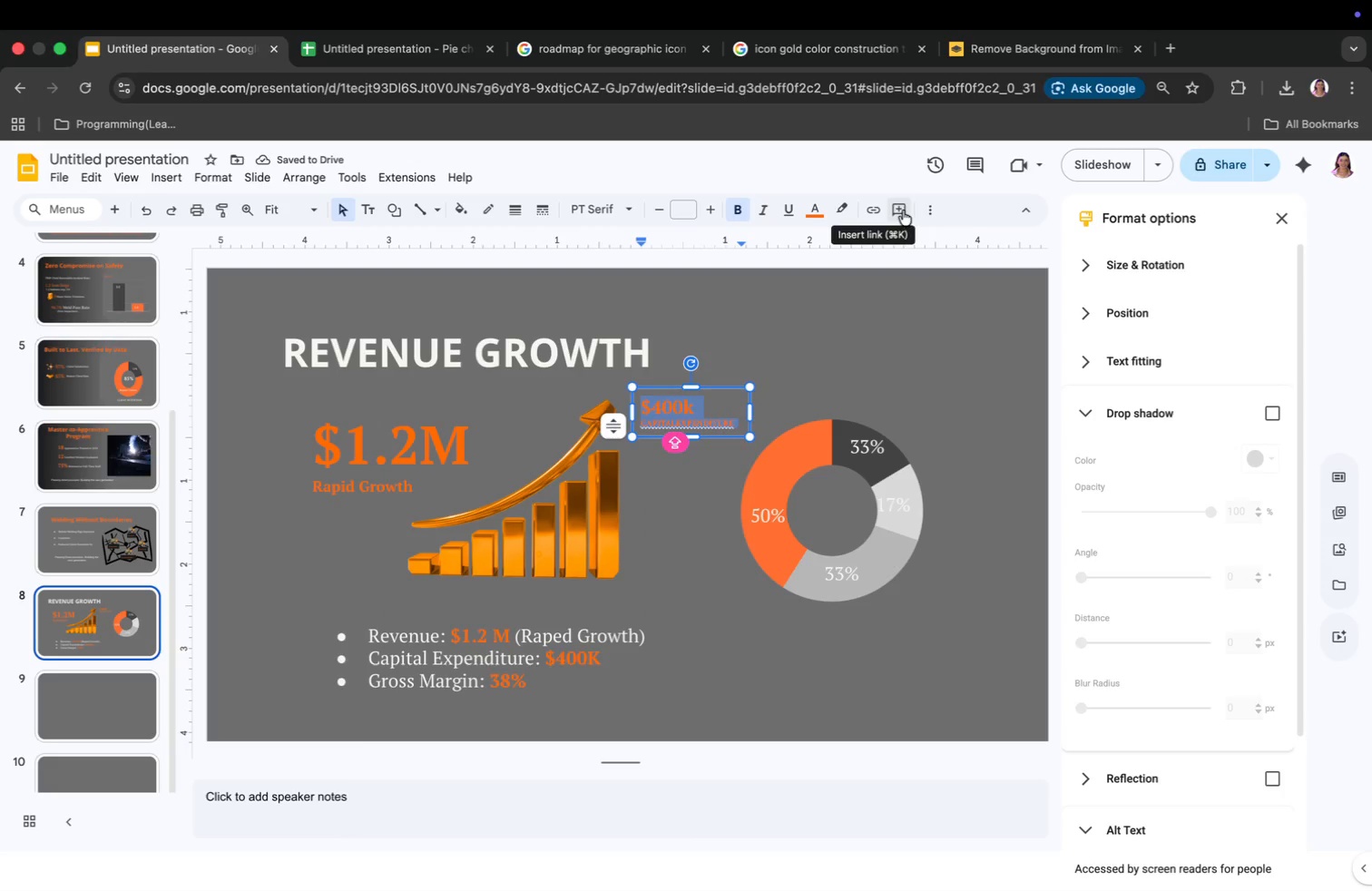 
left_click([919, 206])
 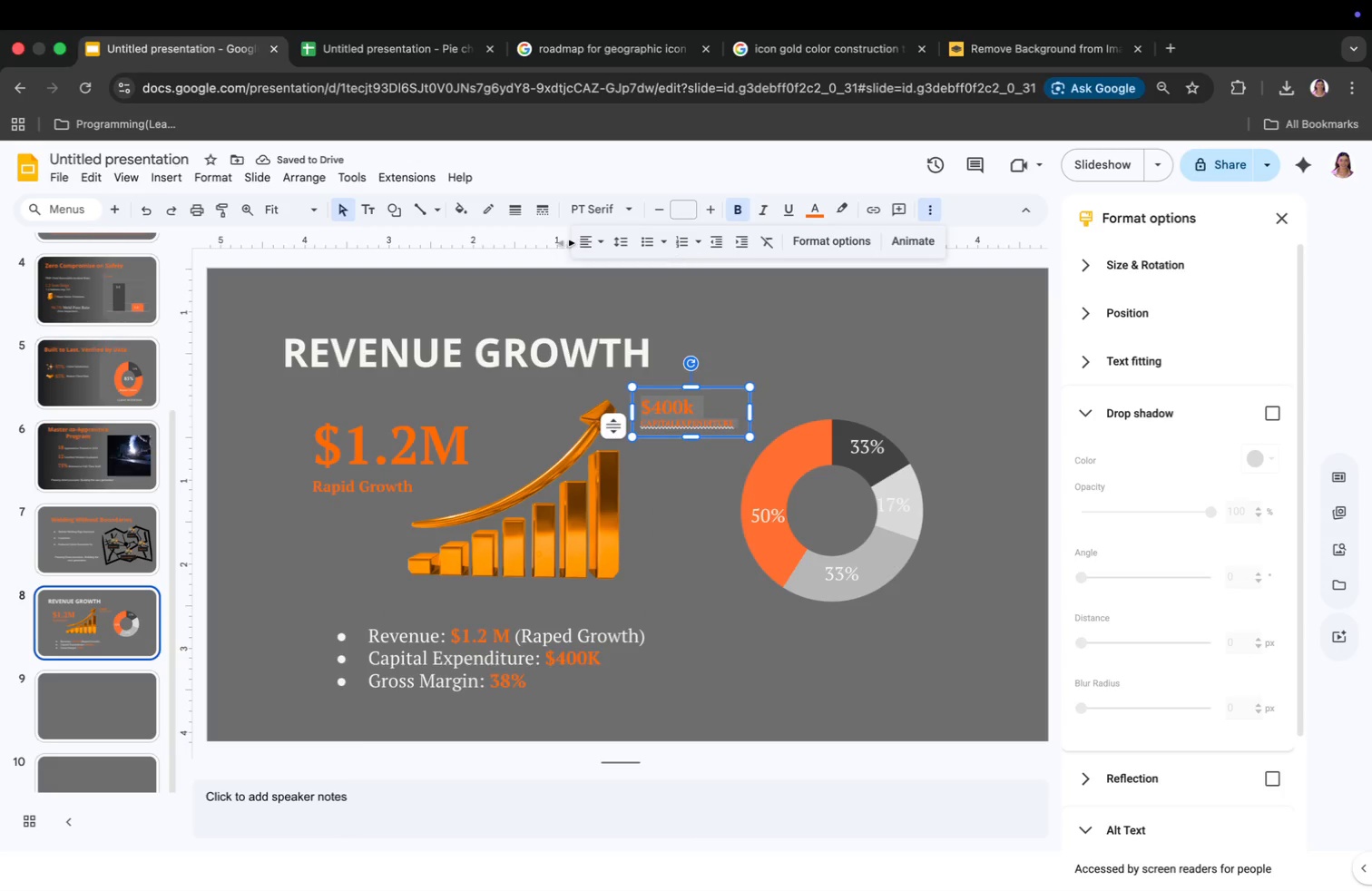 
left_click([590, 244])
 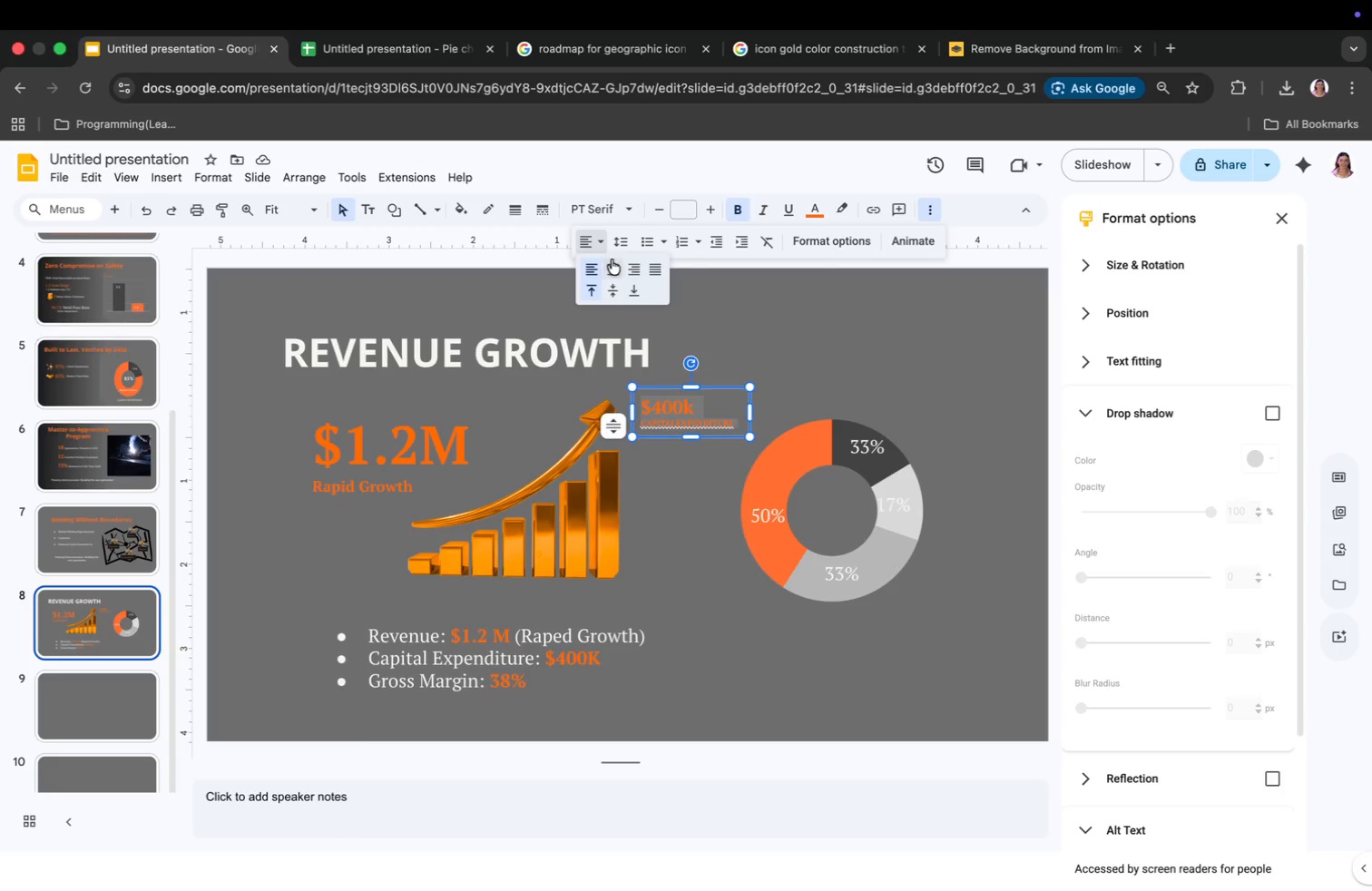 
left_click([613, 263])
 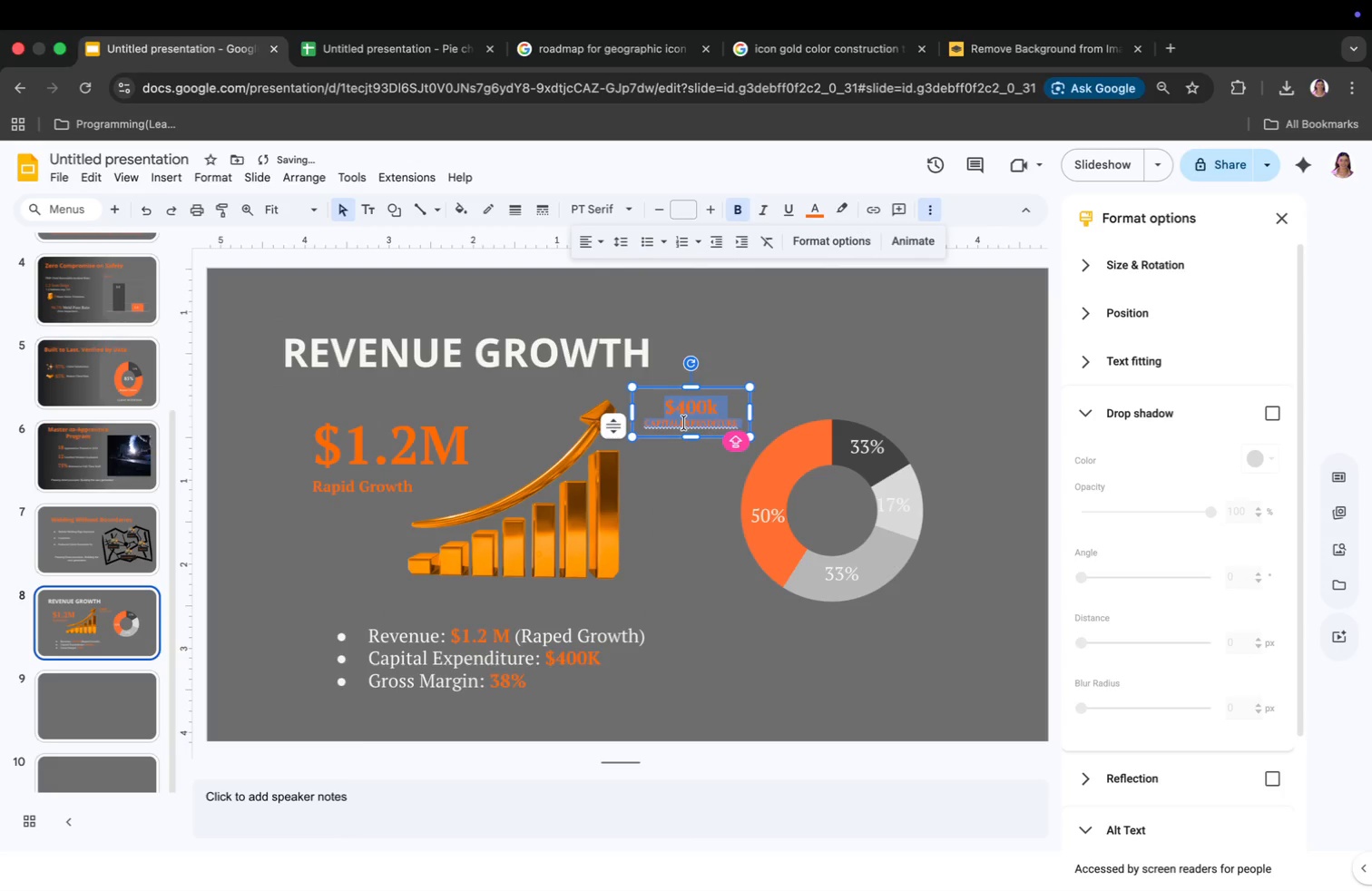 
left_click([683, 423])
 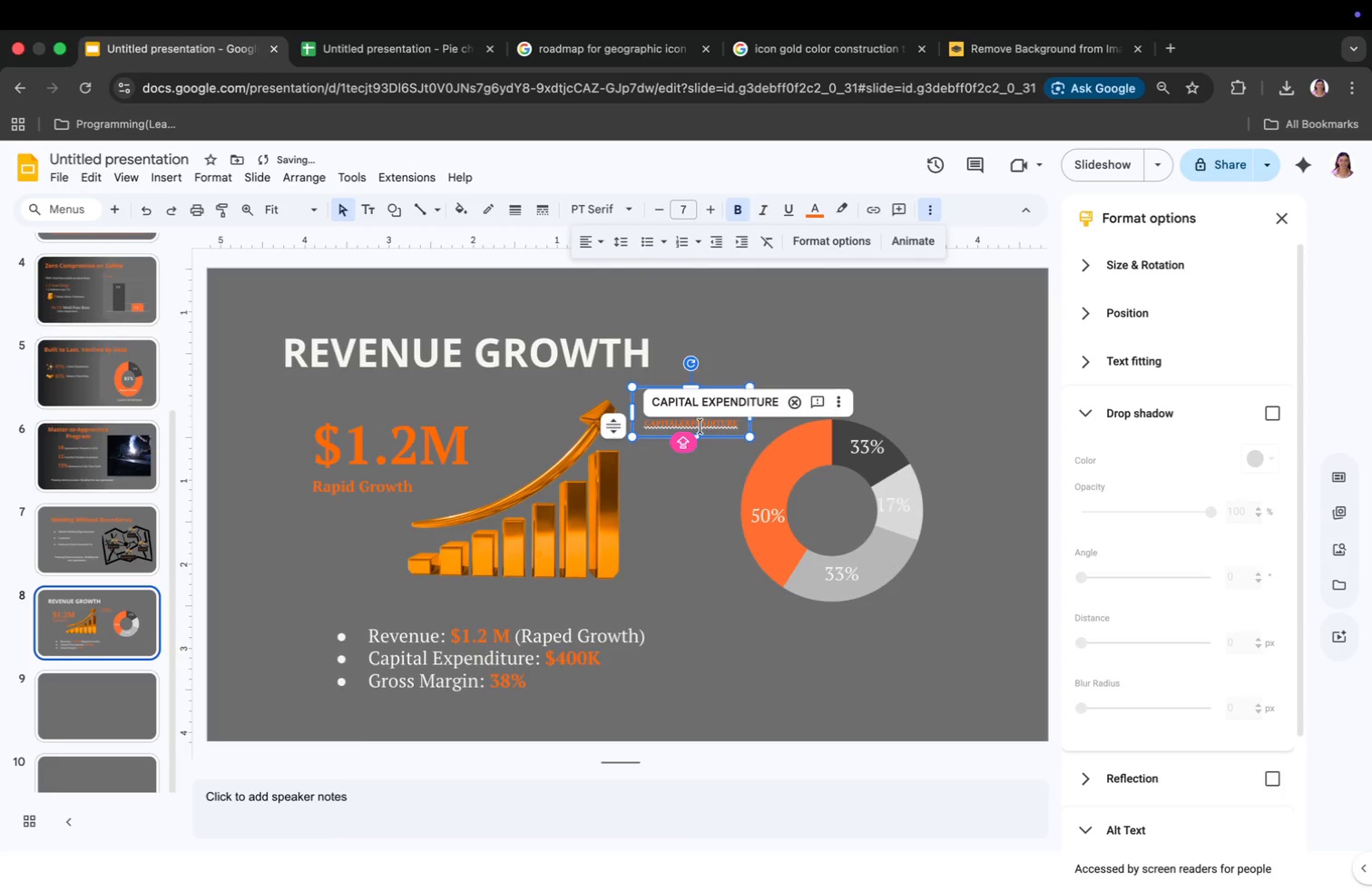 
left_click([702, 396])
 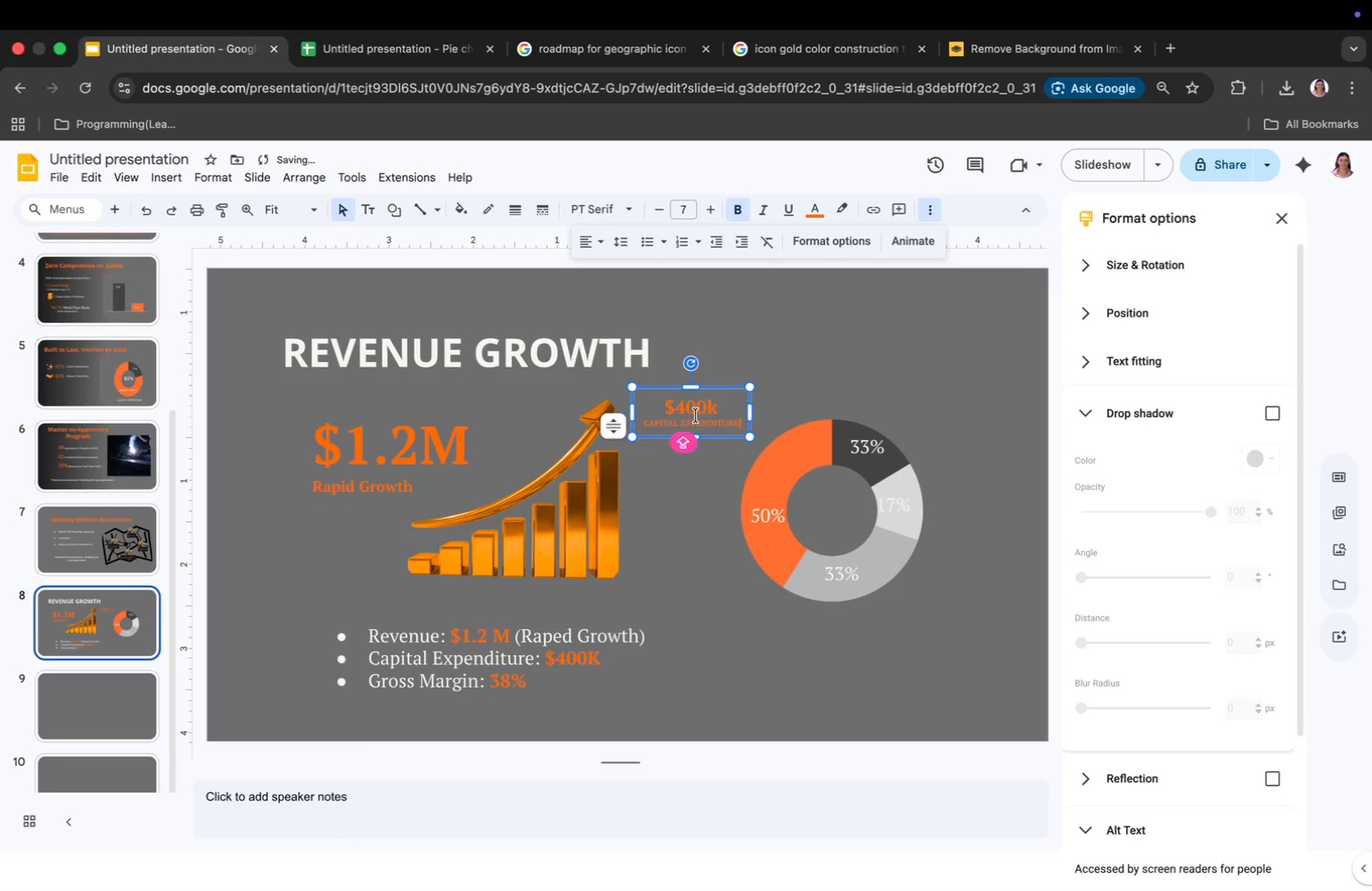 
left_click_drag(start_coordinate=[698, 430], to_coordinate=[827, 521])
 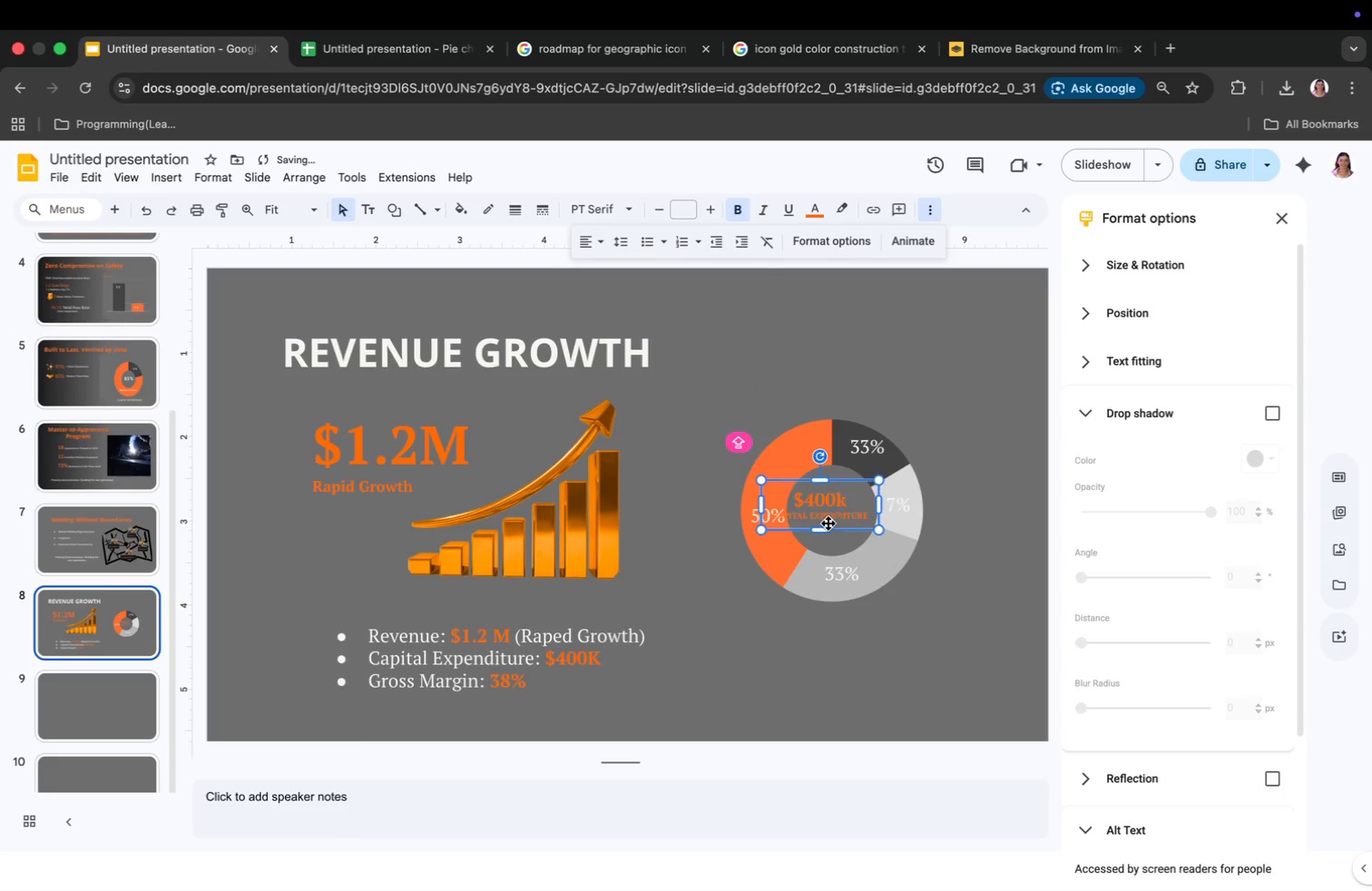 
left_click_drag(start_coordinate=[820, 521], to_coordinate=[835, 521])
 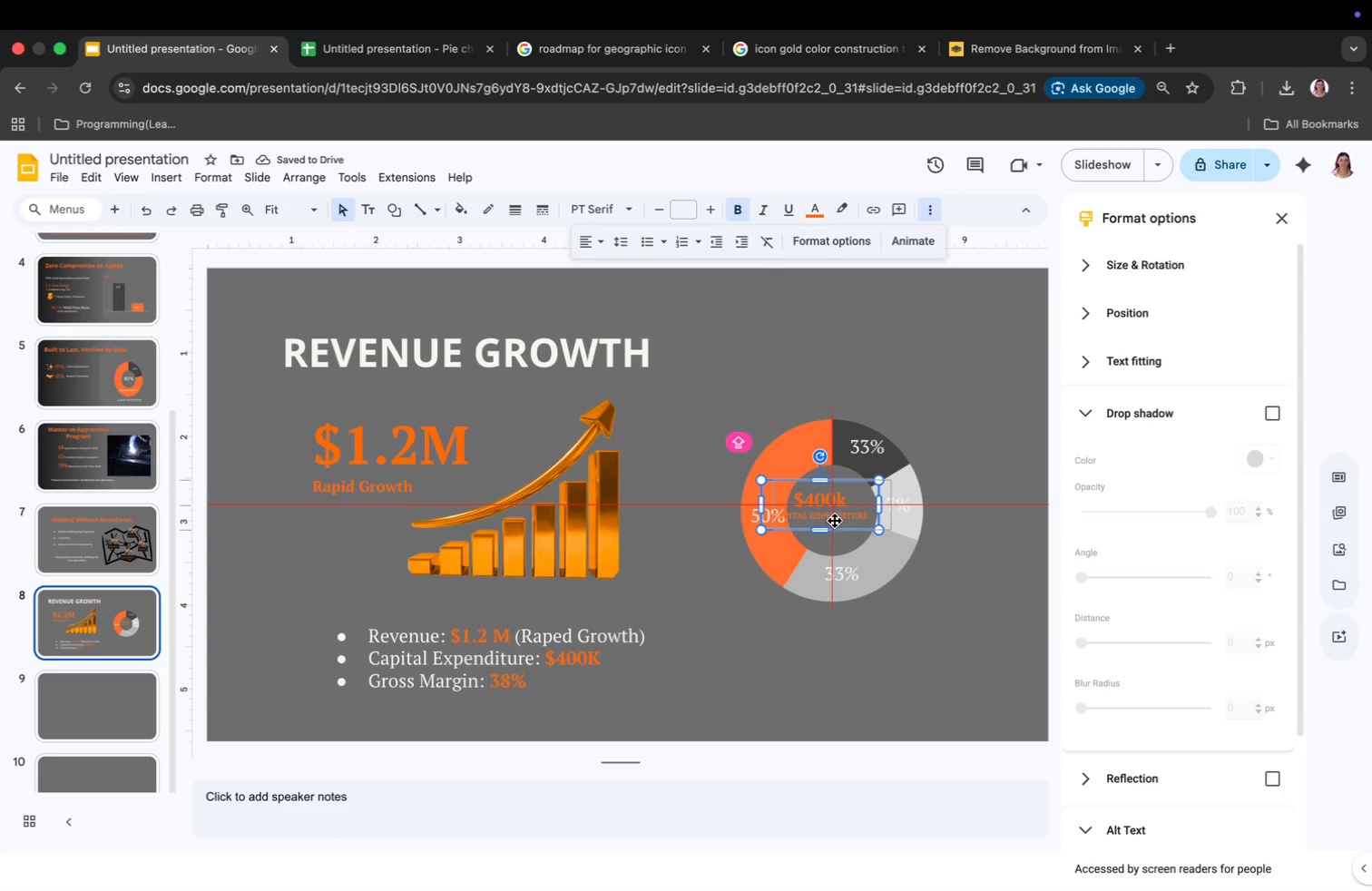 
left_click_drag(start_coordinate=[788, 514], to_coordinate=[882, 517])
 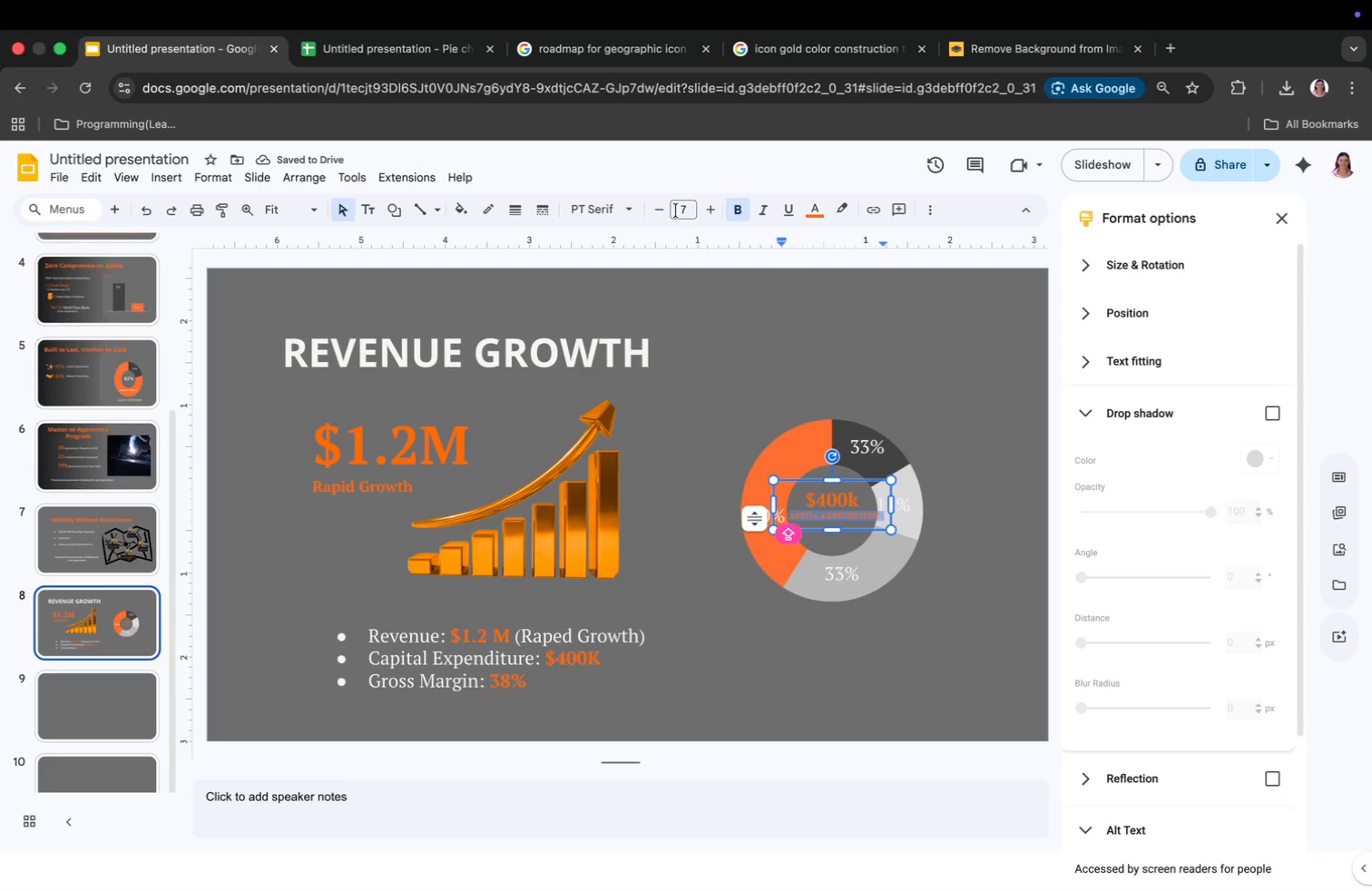 
double_click([659, 211])
 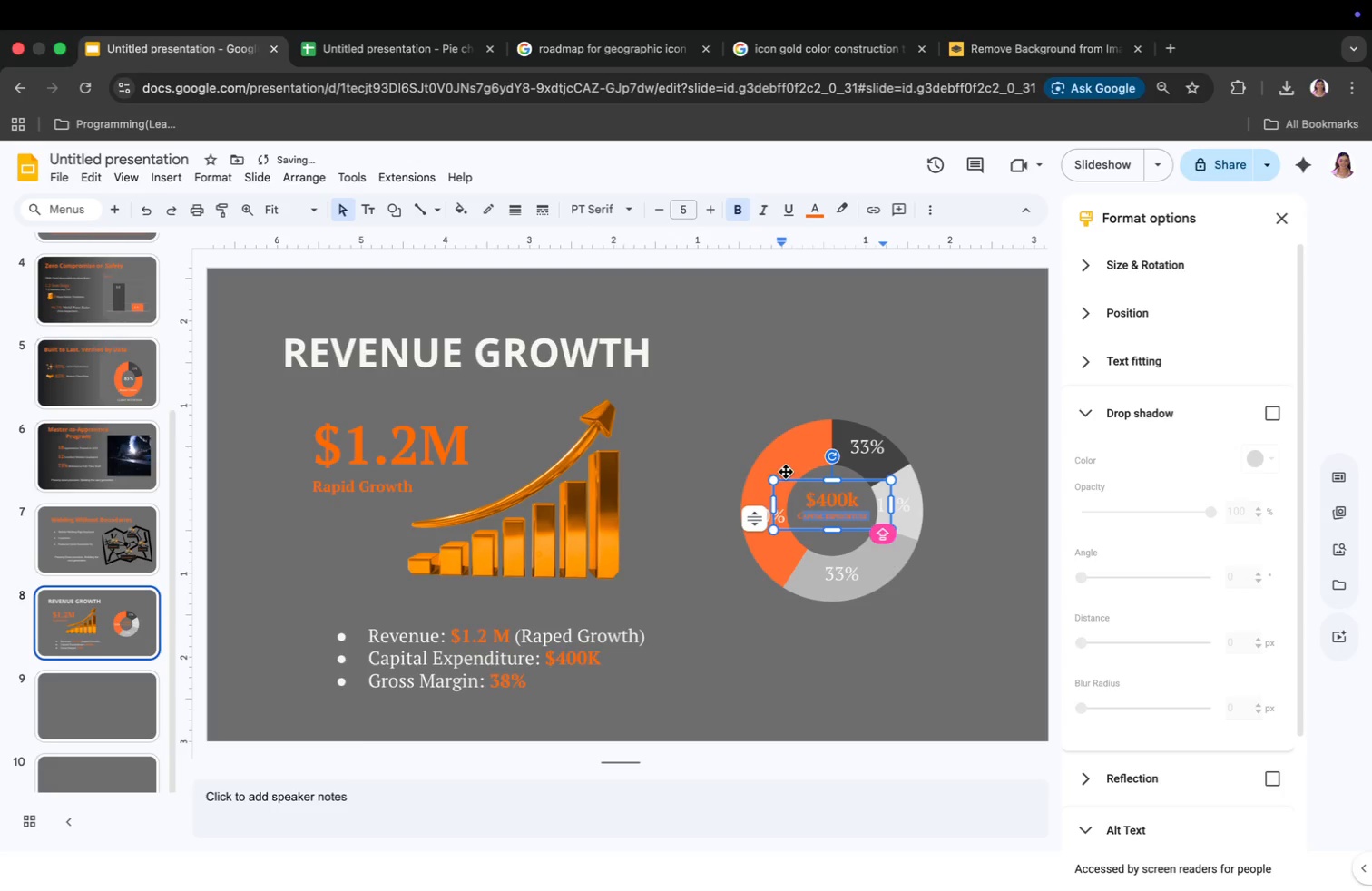 
left_click([808, 522])
 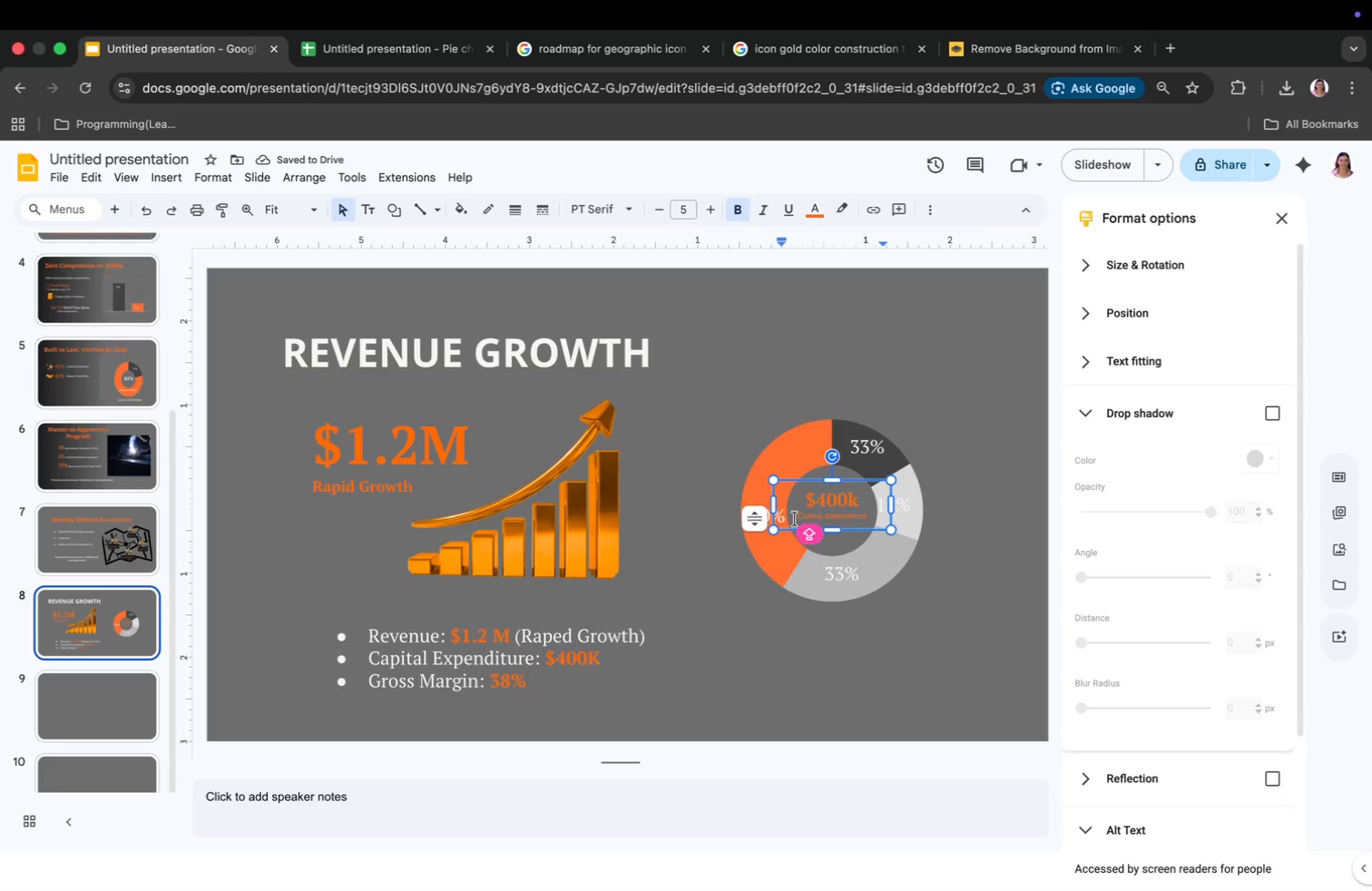 
left_click_drag(start_coordinate=[802, 517], to_coordinate=[796, 517])
 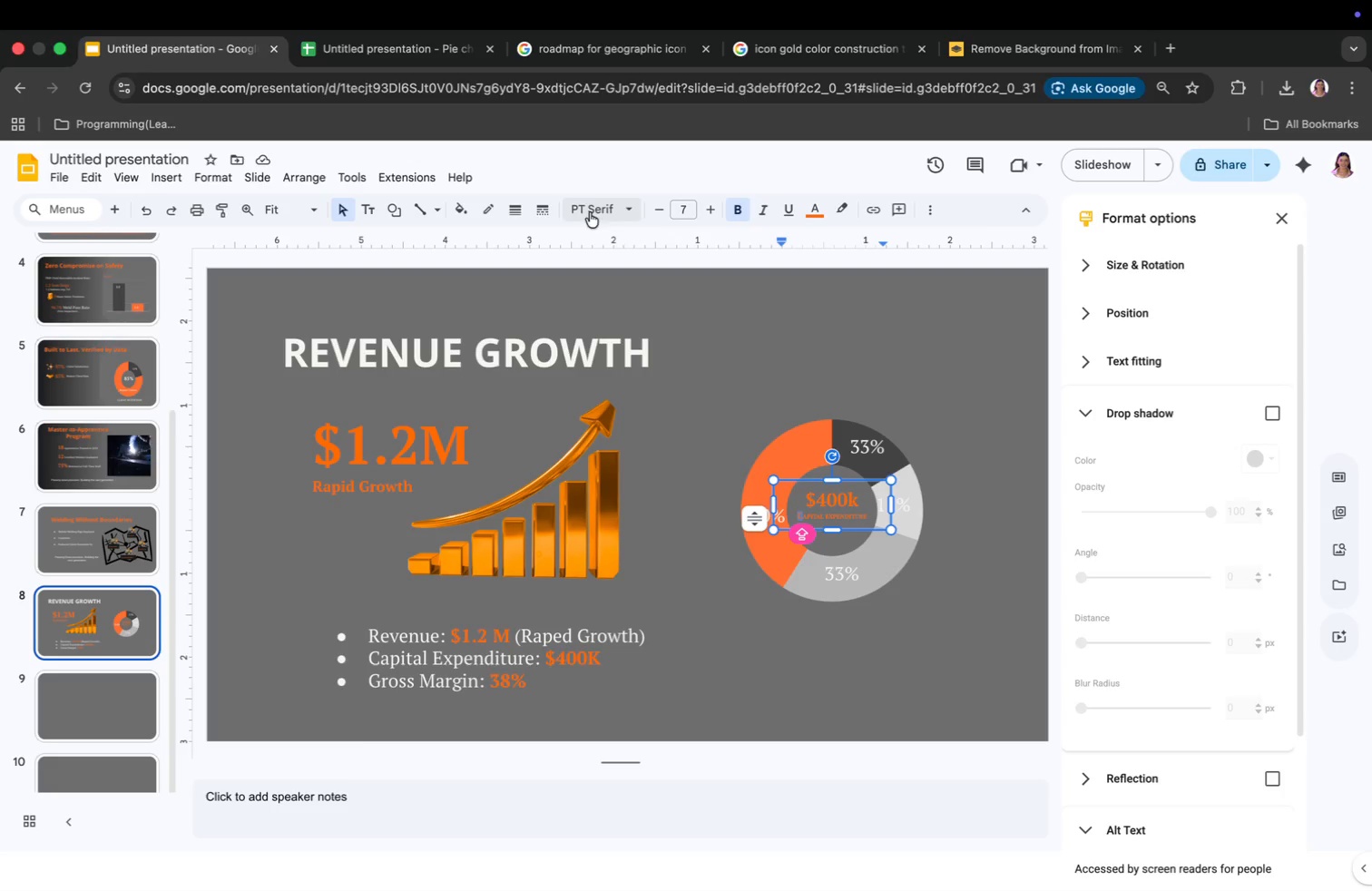 
left_click([675, 207])
 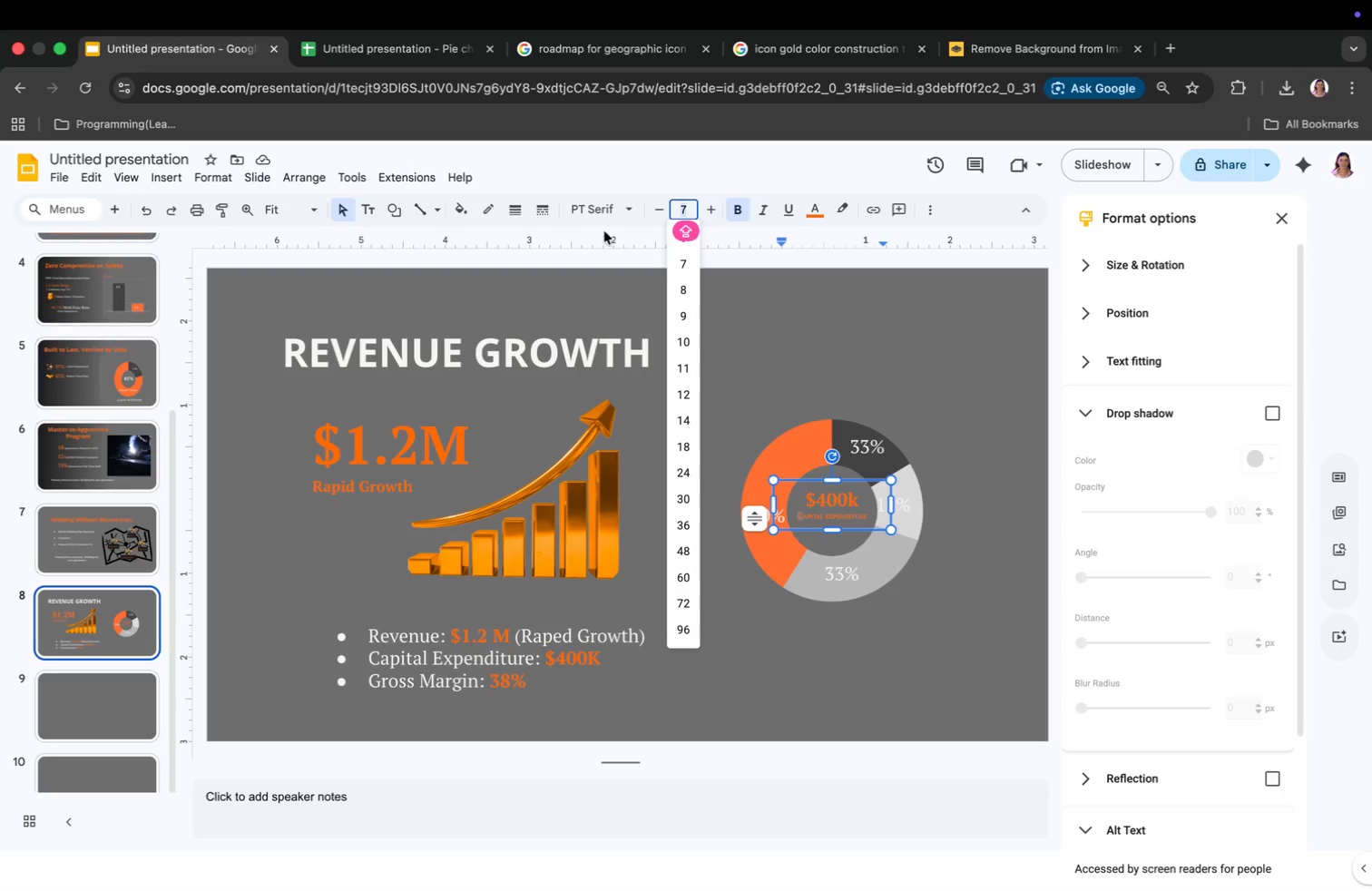 
key(5)
 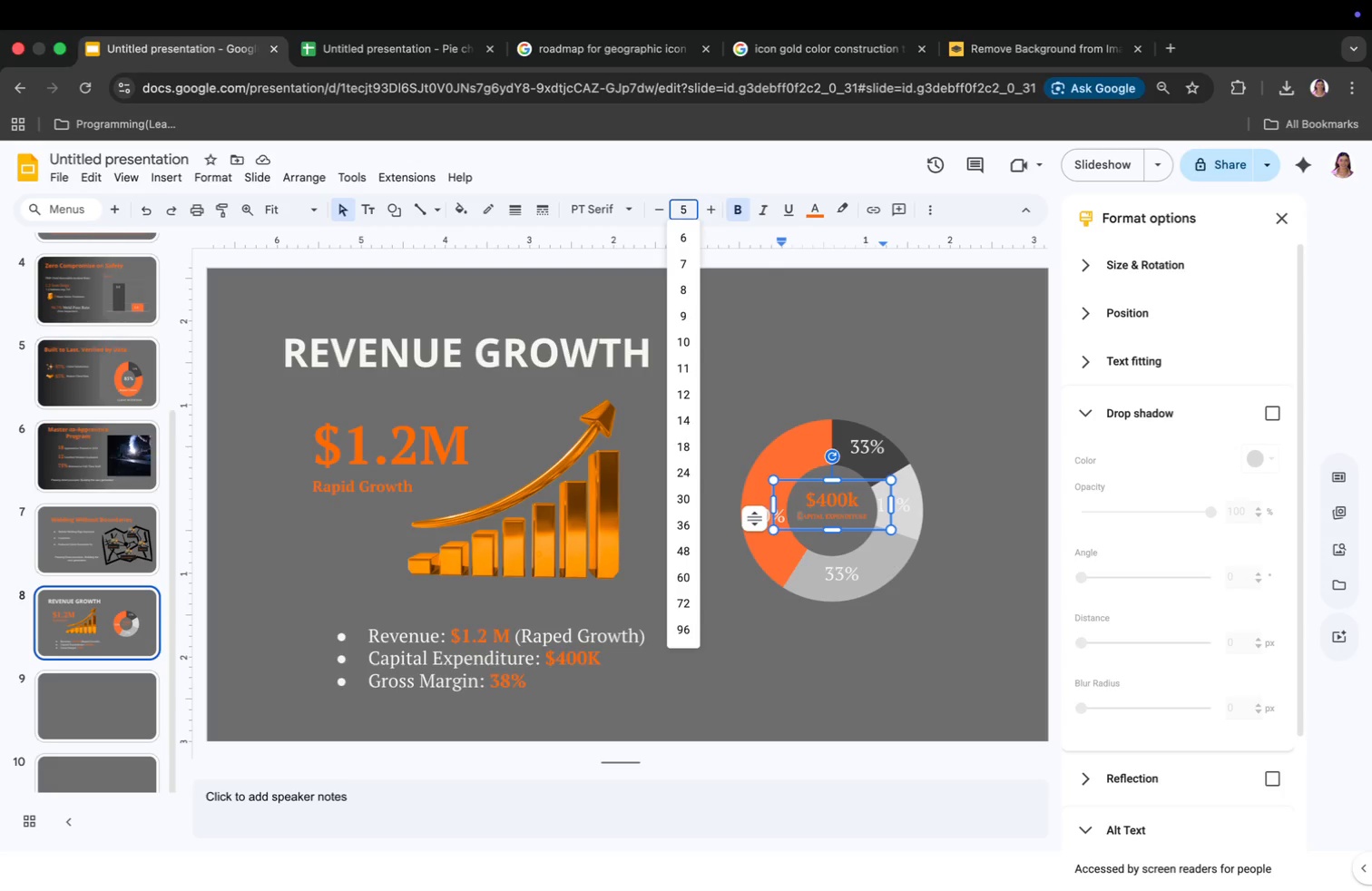 
key(Enter)
 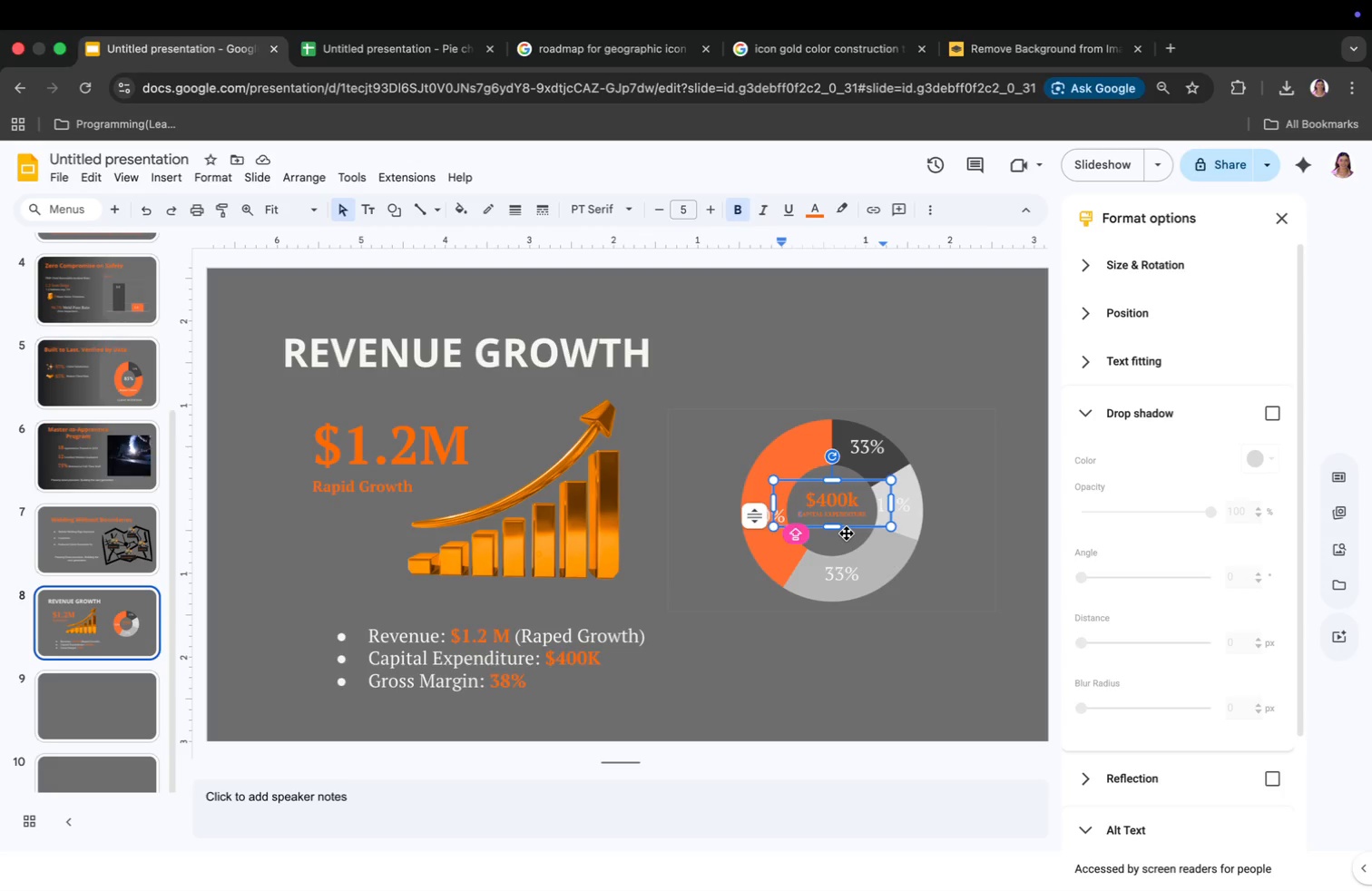 
wait(20.12)
 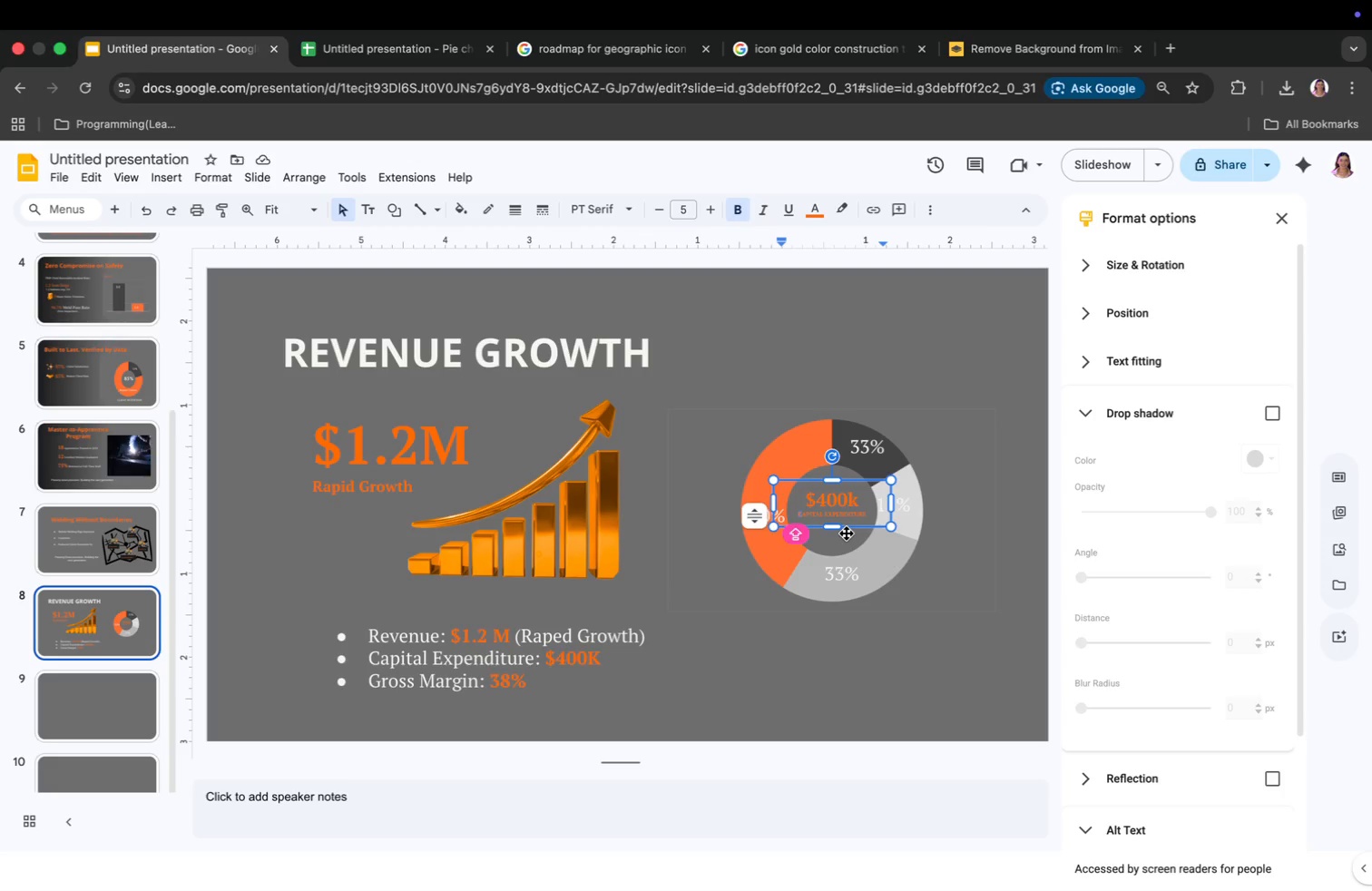 
mouse_move([1102, 703])
 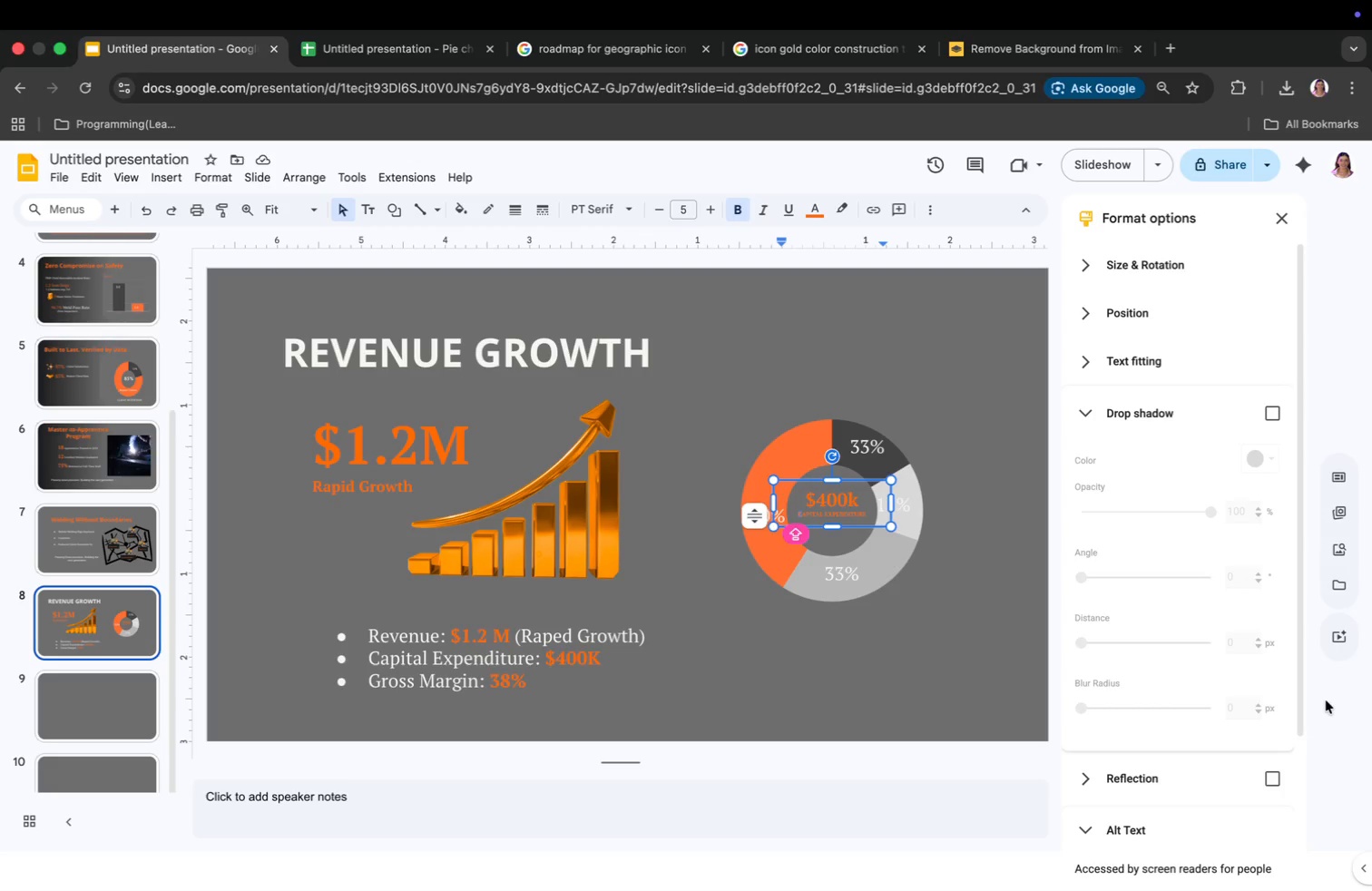 
wait(9.73)
 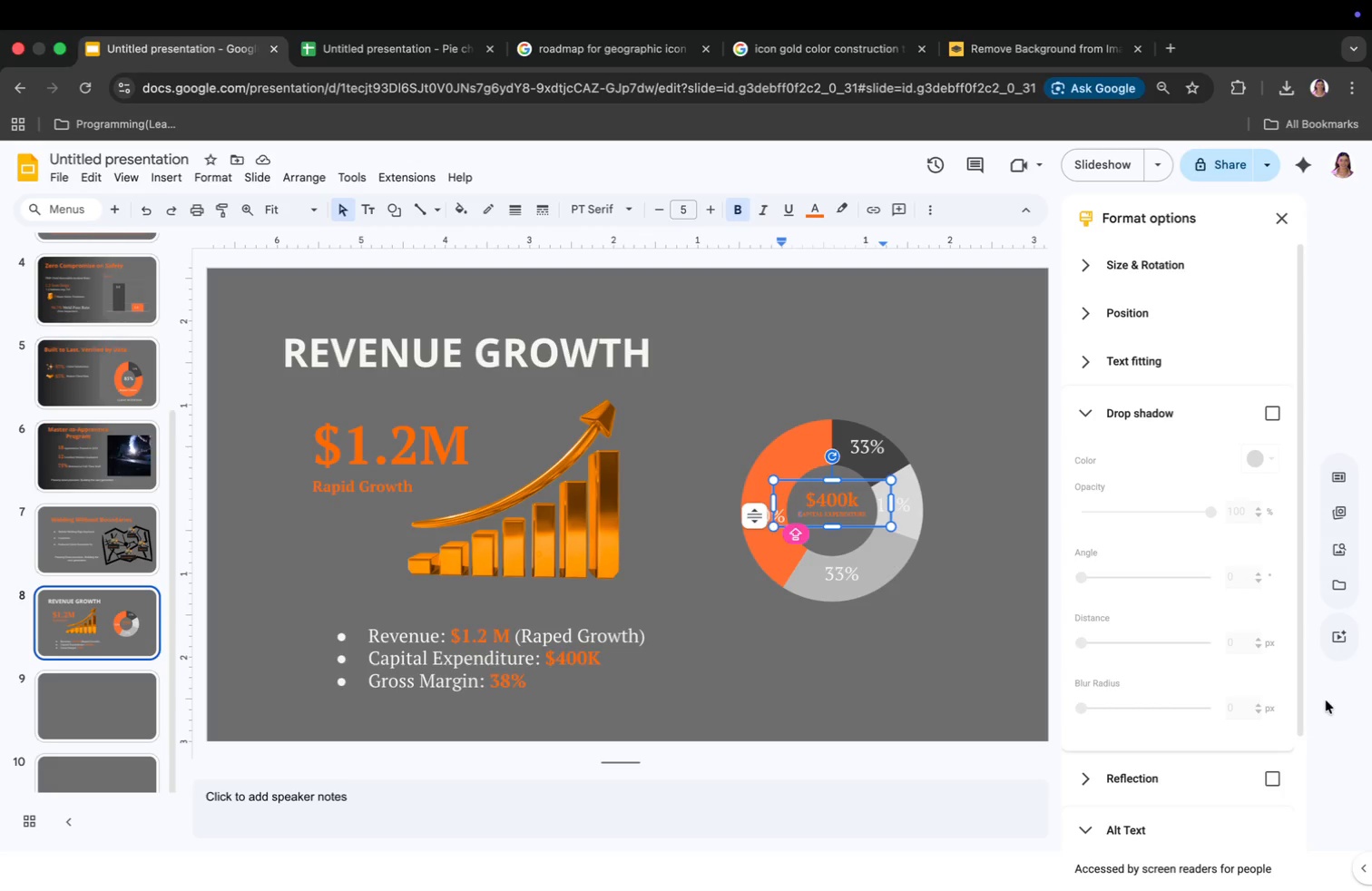 
left_click([857, 671])
 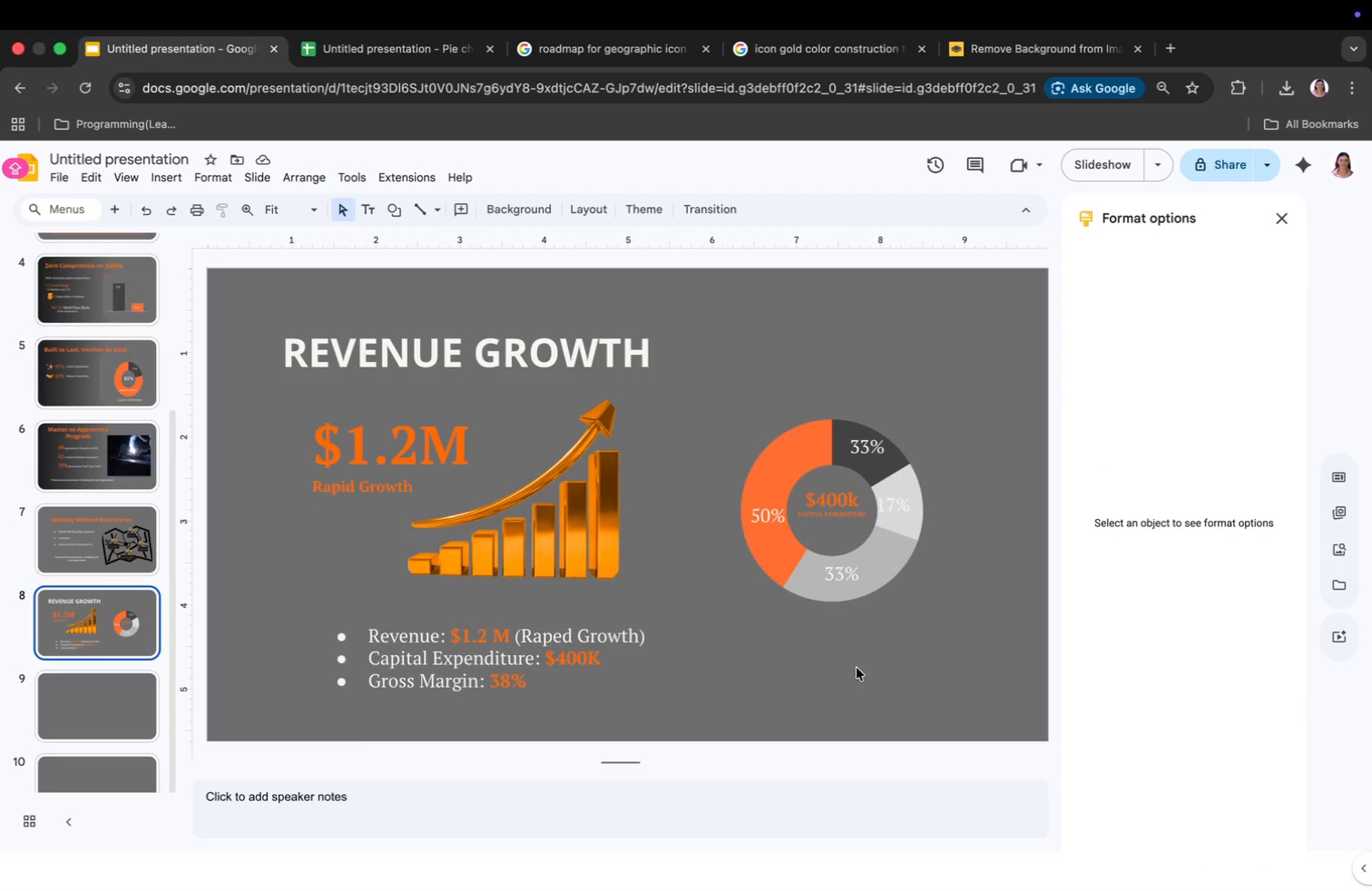 
wait(7.47)
 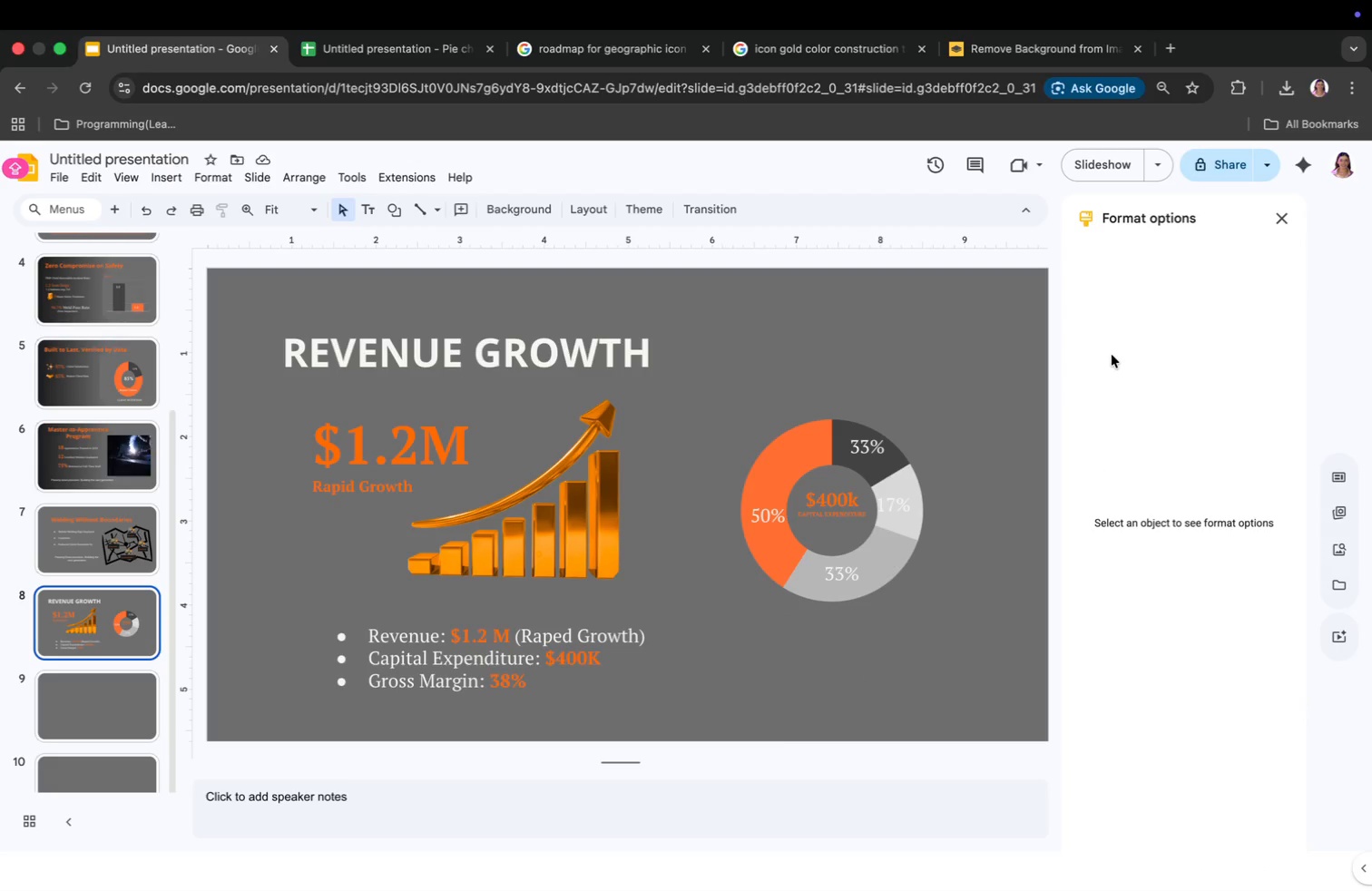 
key(Meta+CommandLeft)
 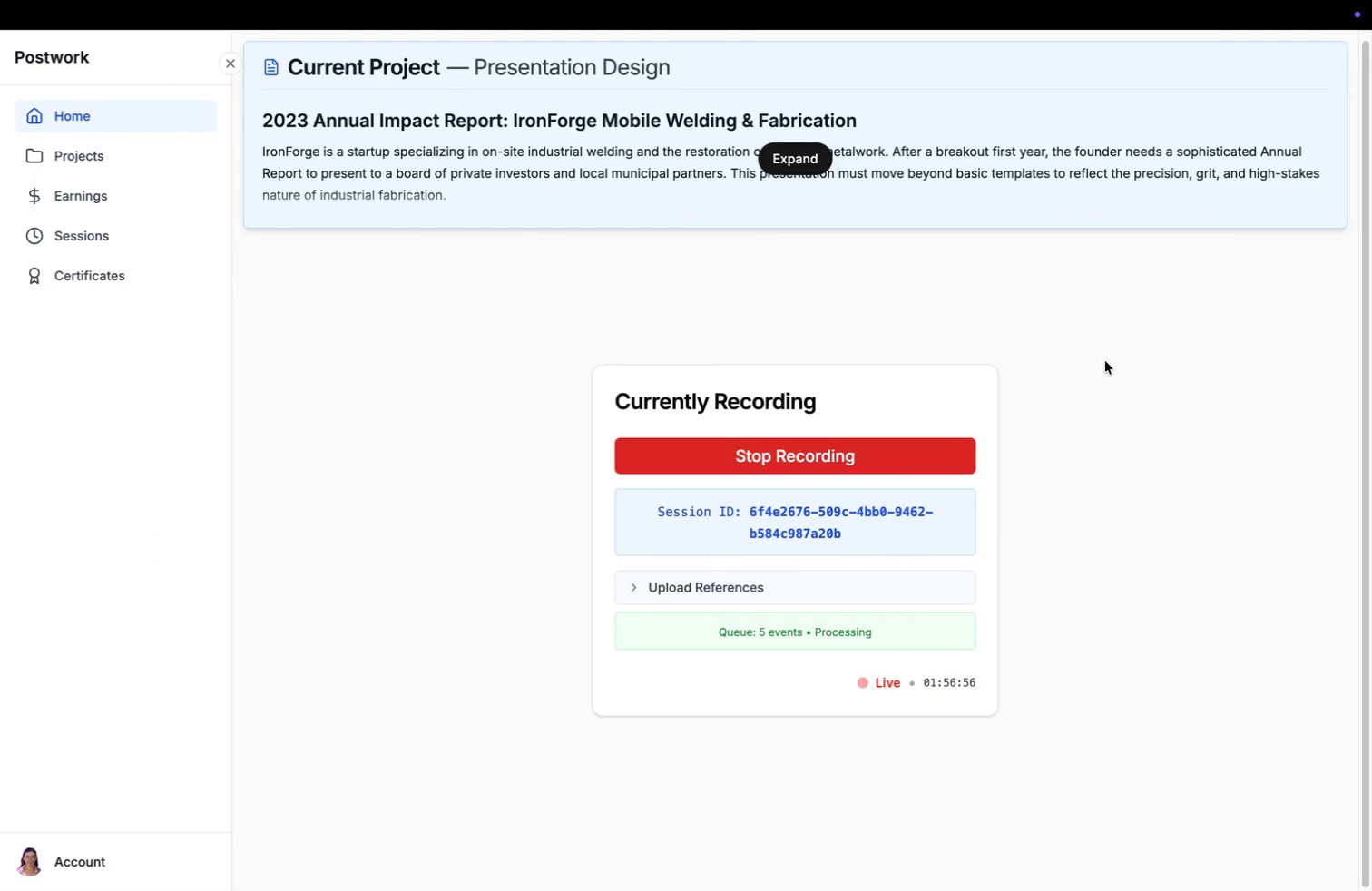 
hold_key(key=Tab, duration=0.34)